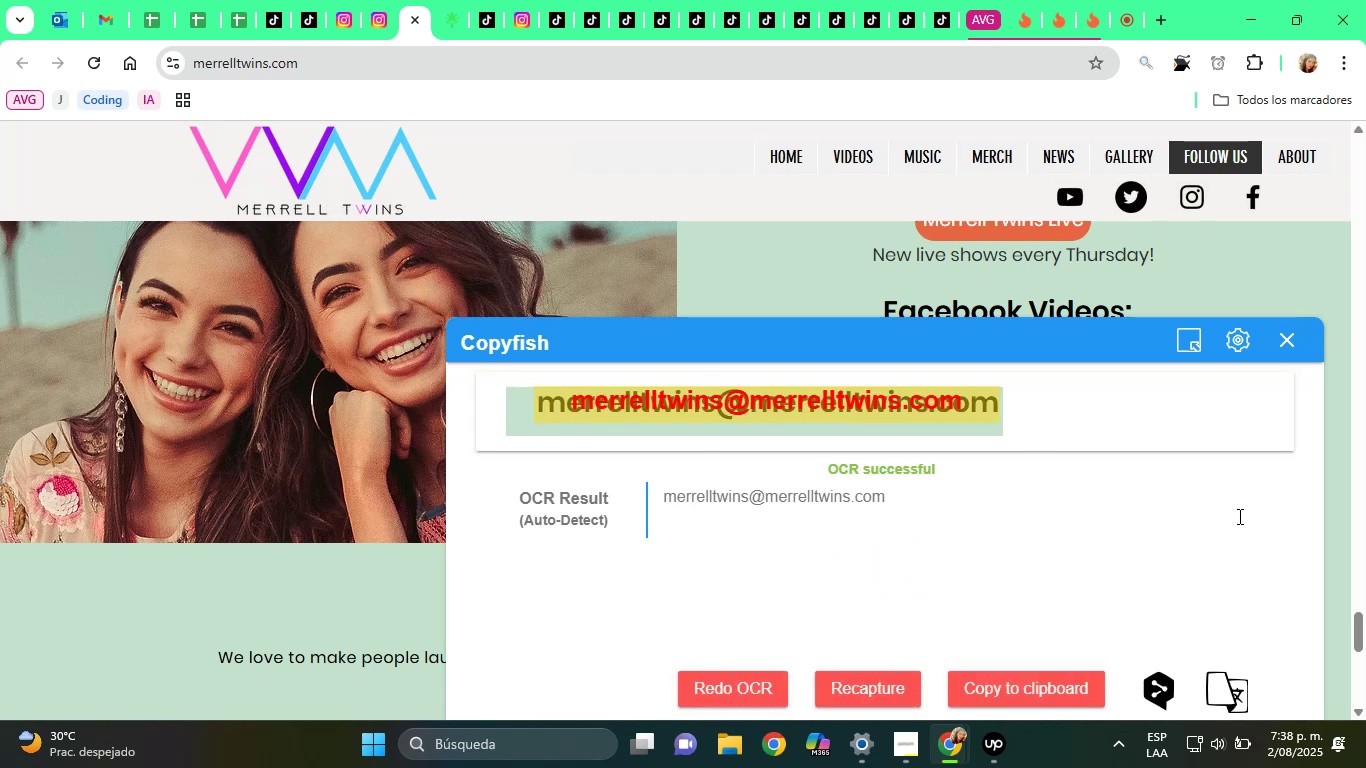 
wait(5.46)
 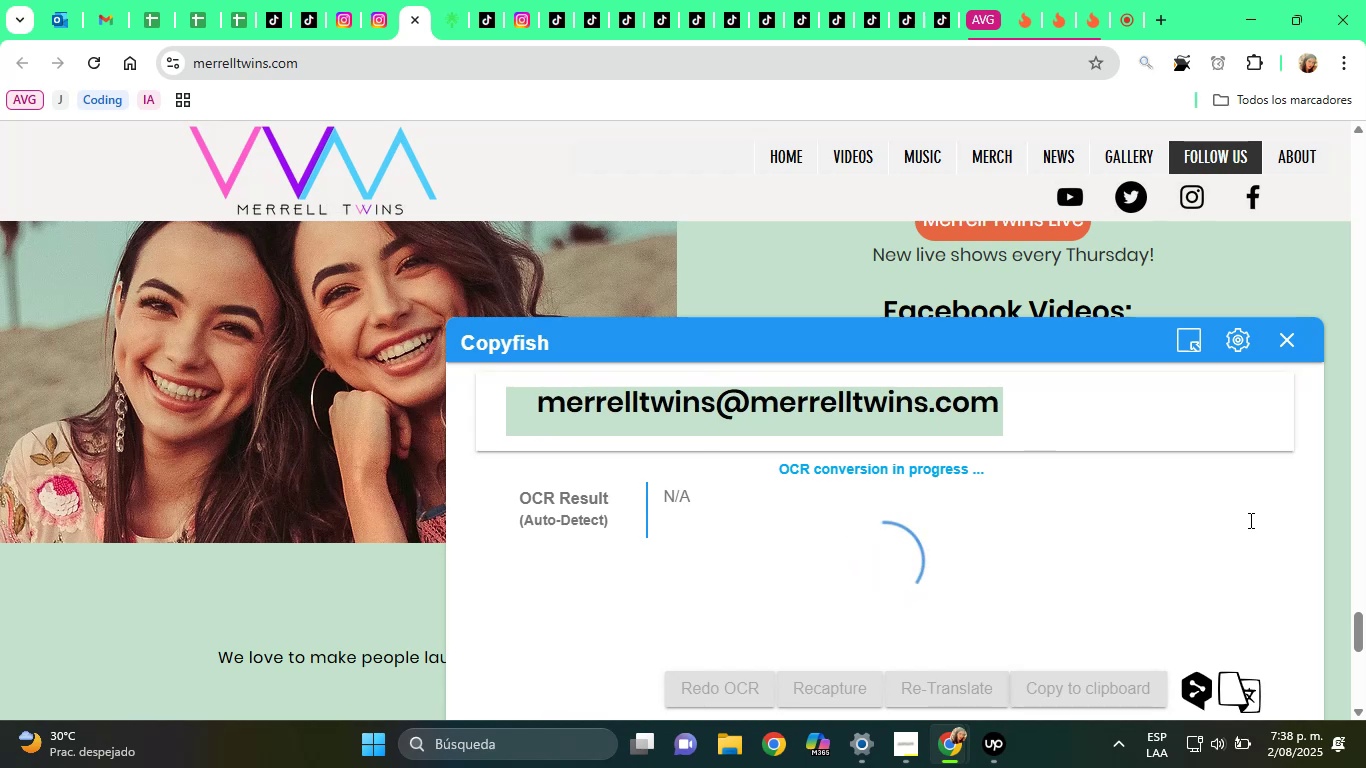 
double_click([864, 508])
 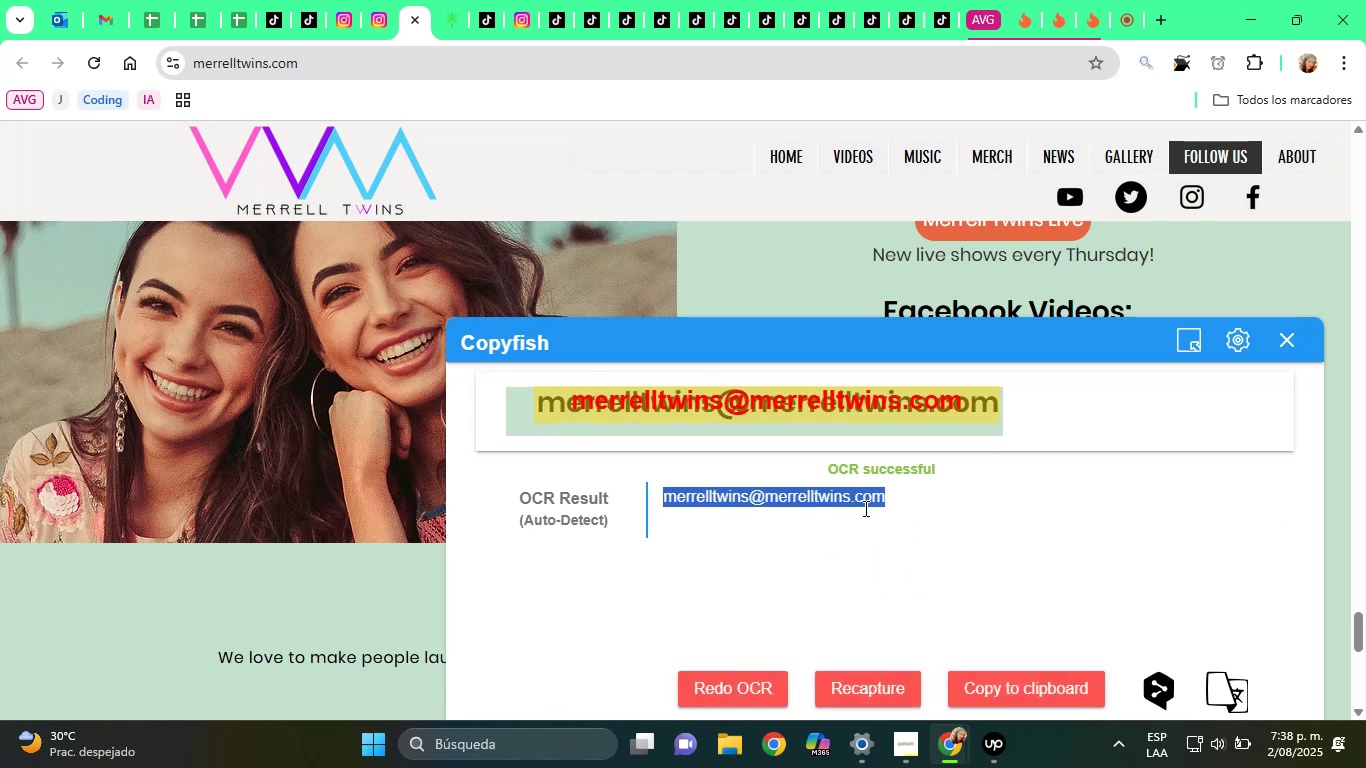 
triple_click([864, 508])
 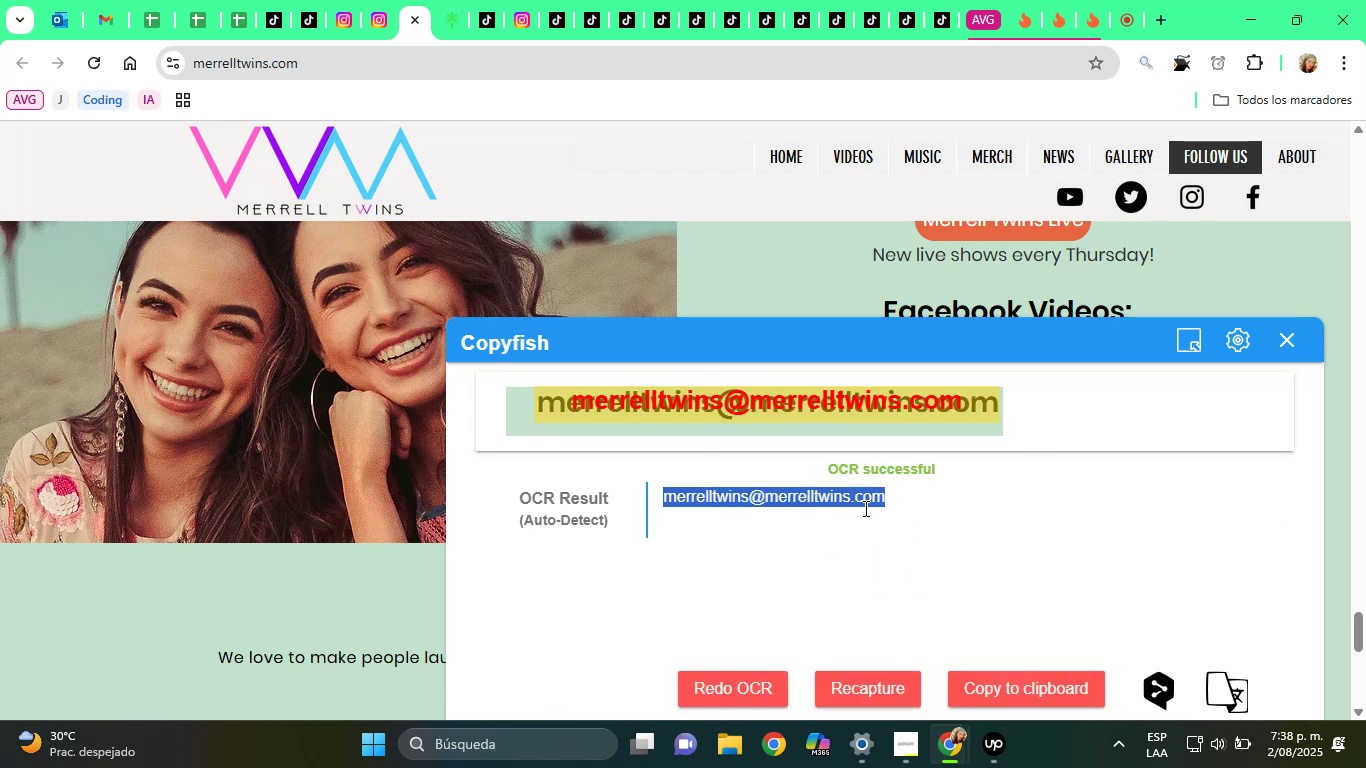 
key(Control+C)
 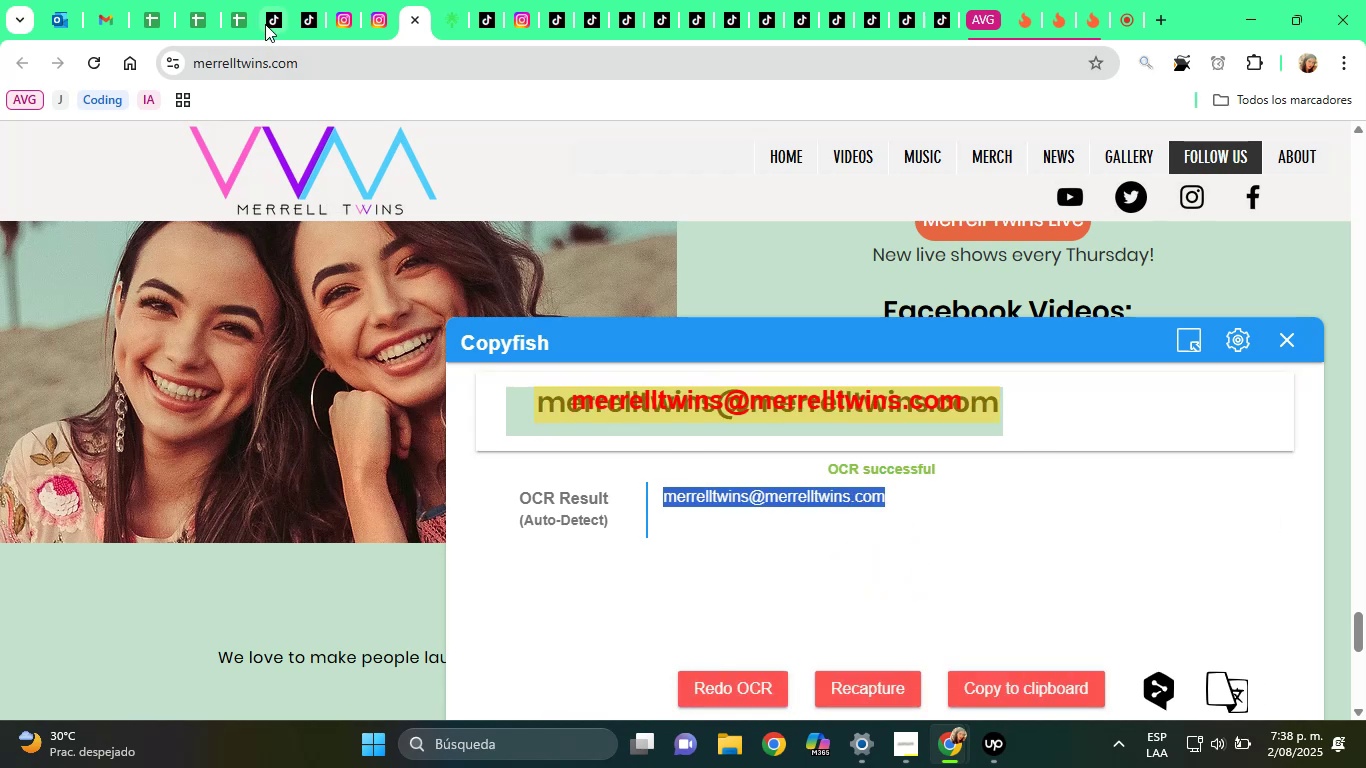 
left_click([248, 13])
 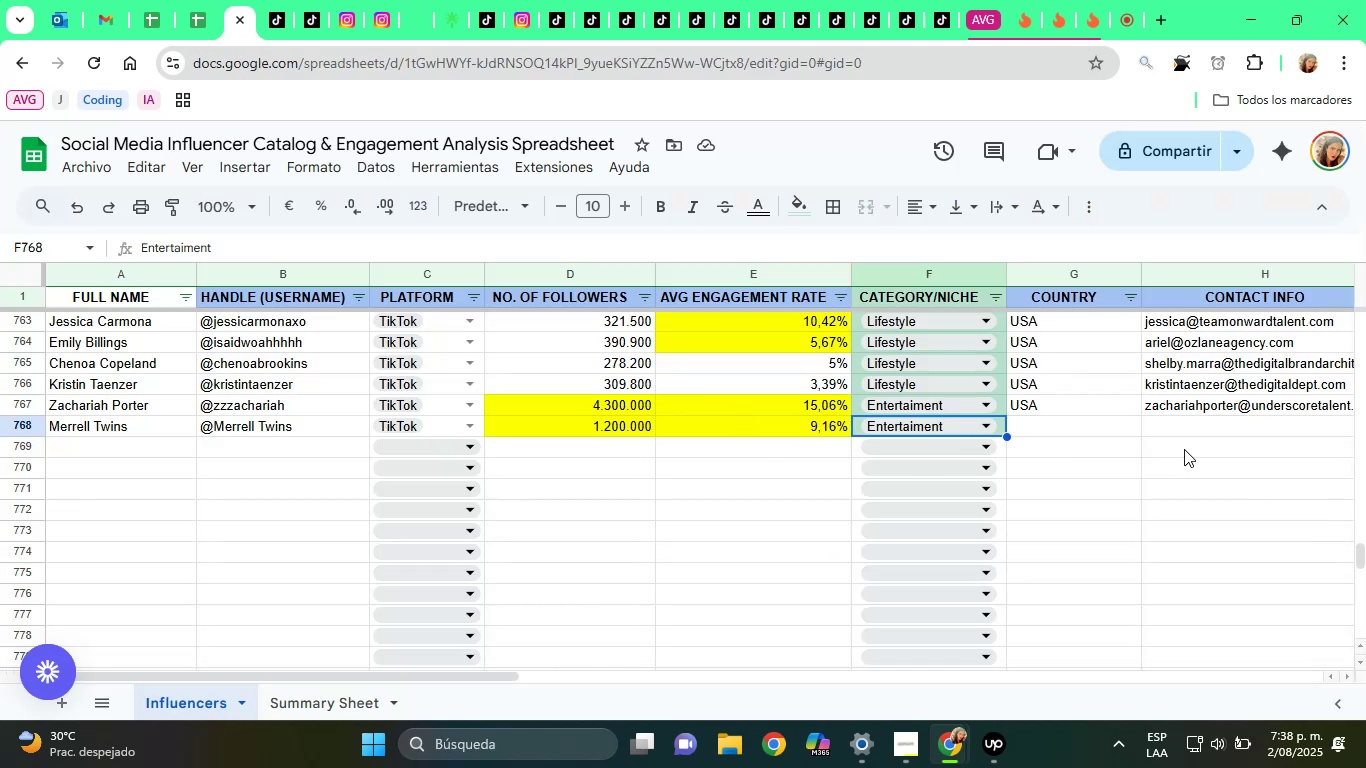 
left_click([1189, 429])
 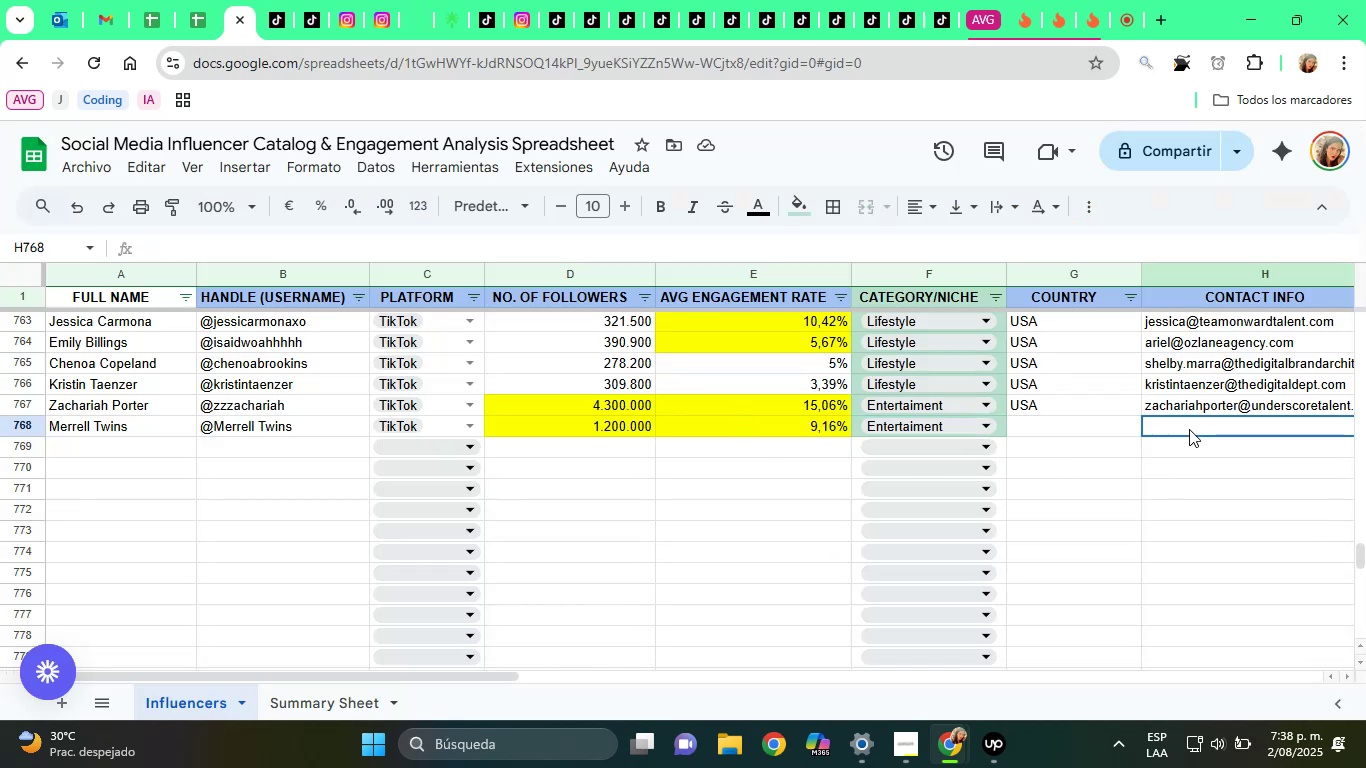 
key(Control+ControlLeft)
 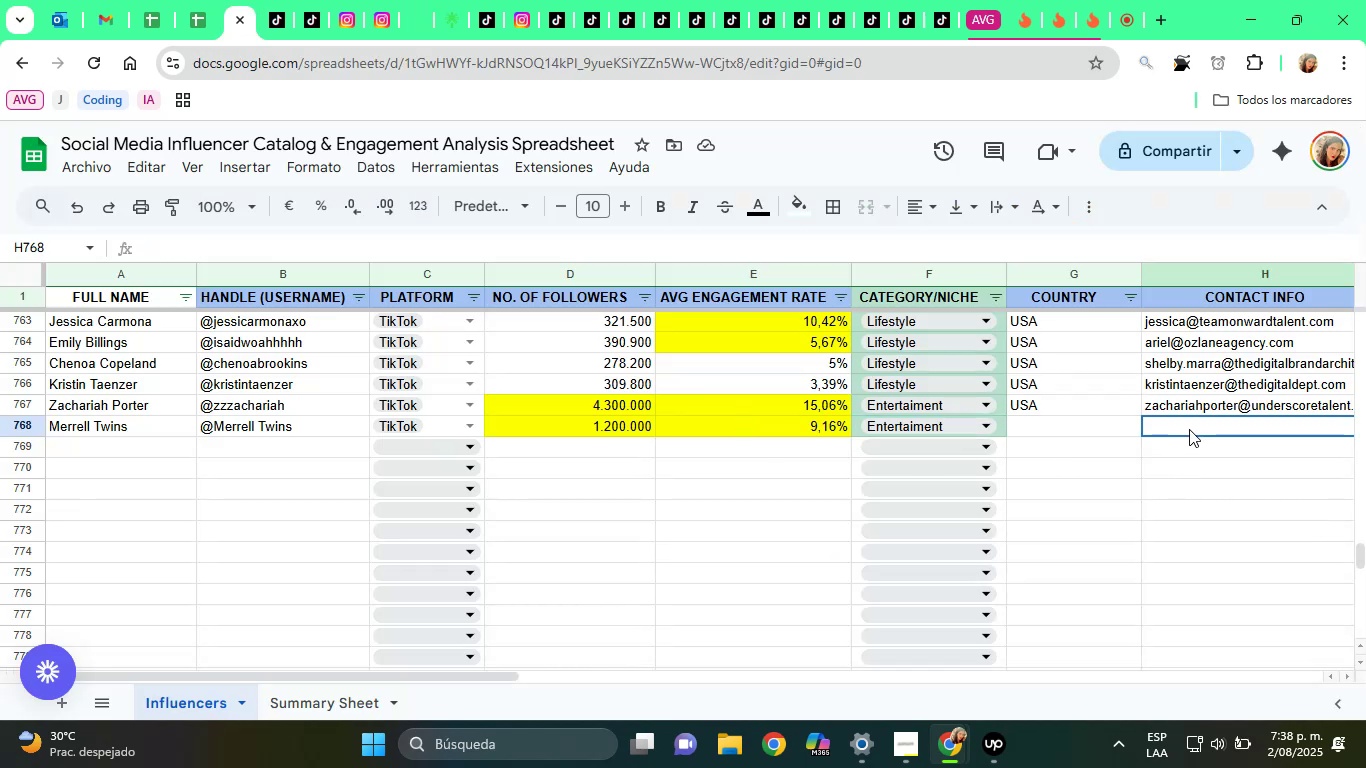 
key(Control+V)
 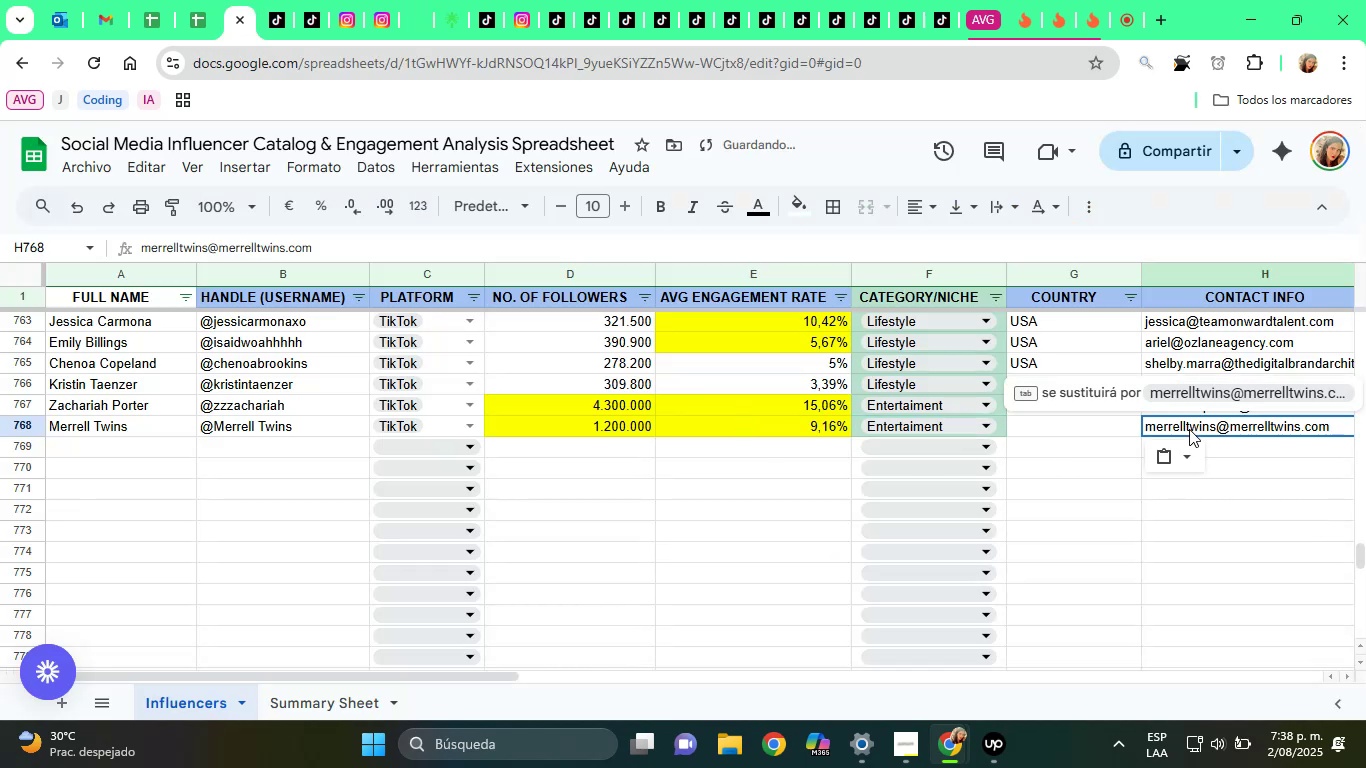 
key(ArrowRight)
 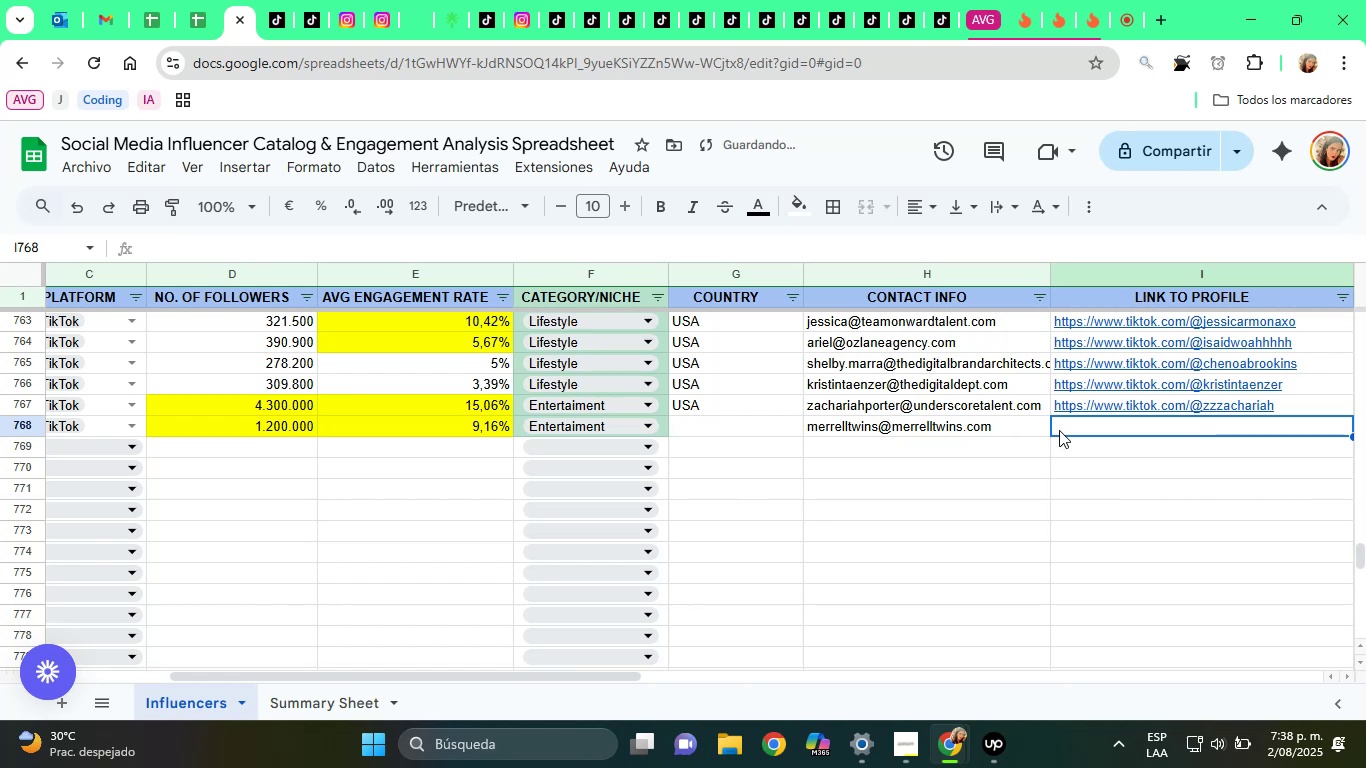 
left_click([952, 418])
 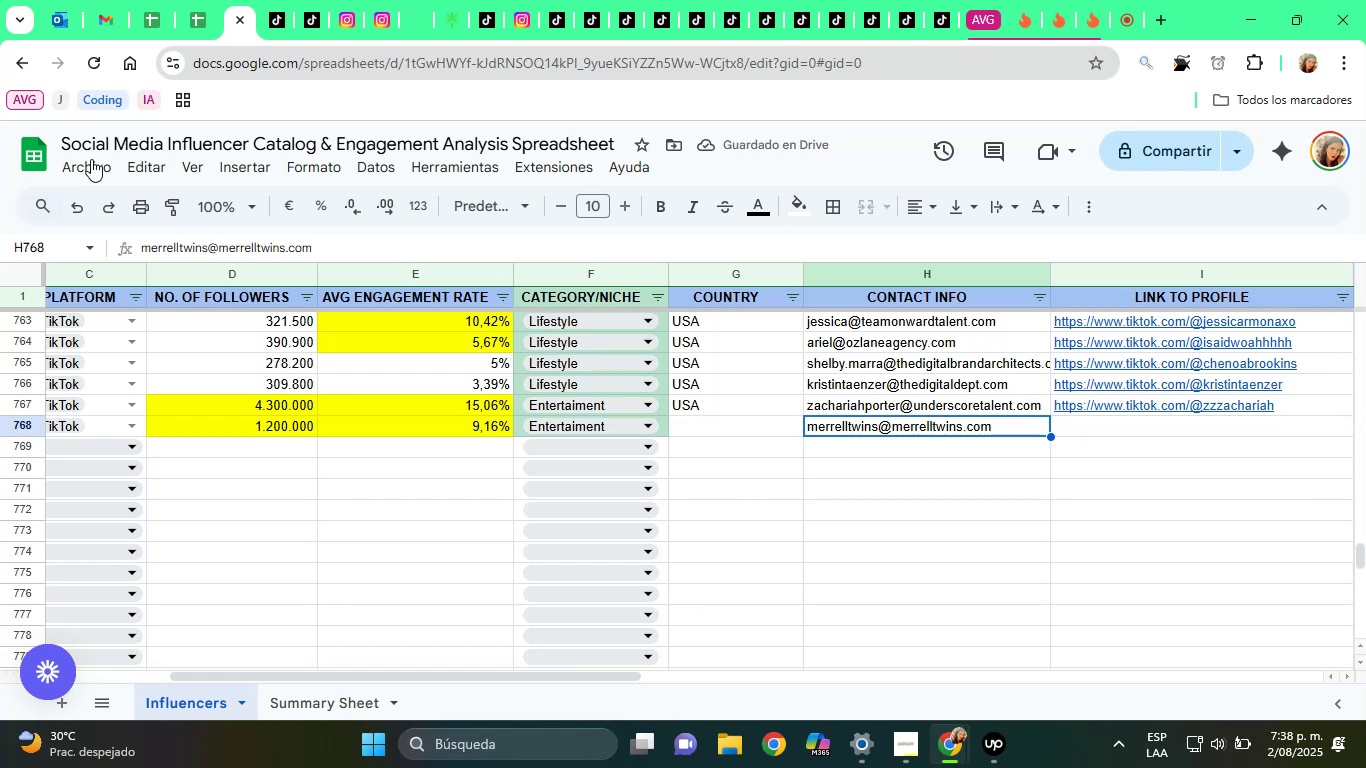 
left_click([81, 204])
 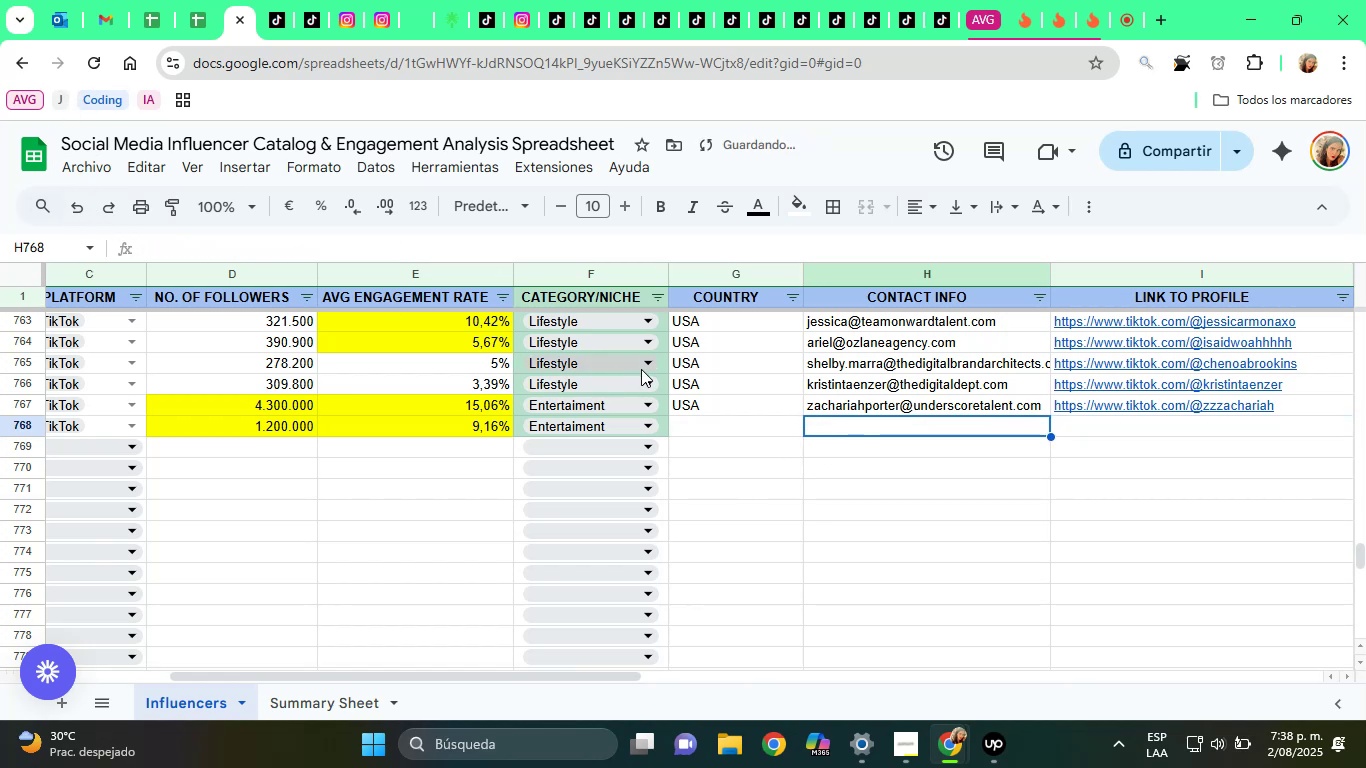 
key(Control+V)
 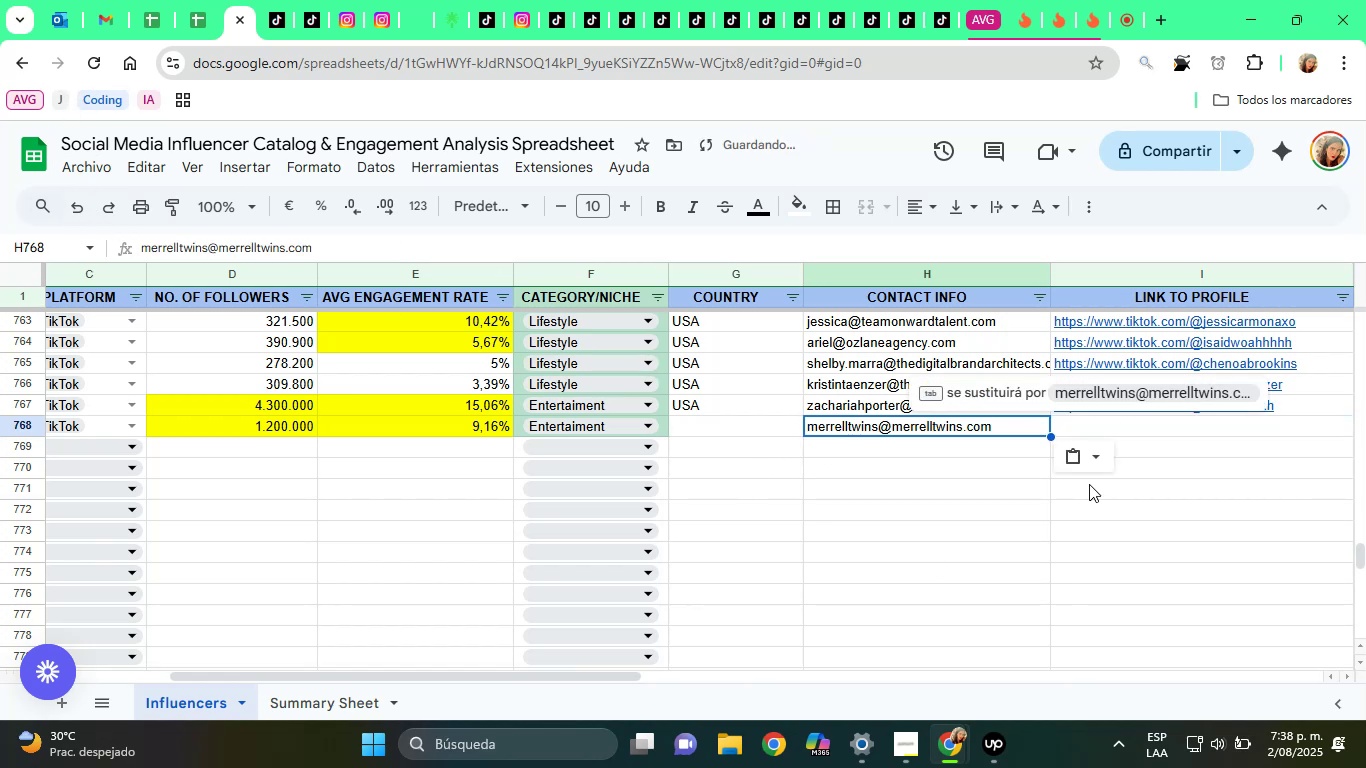 
left_click([1077, 462])
 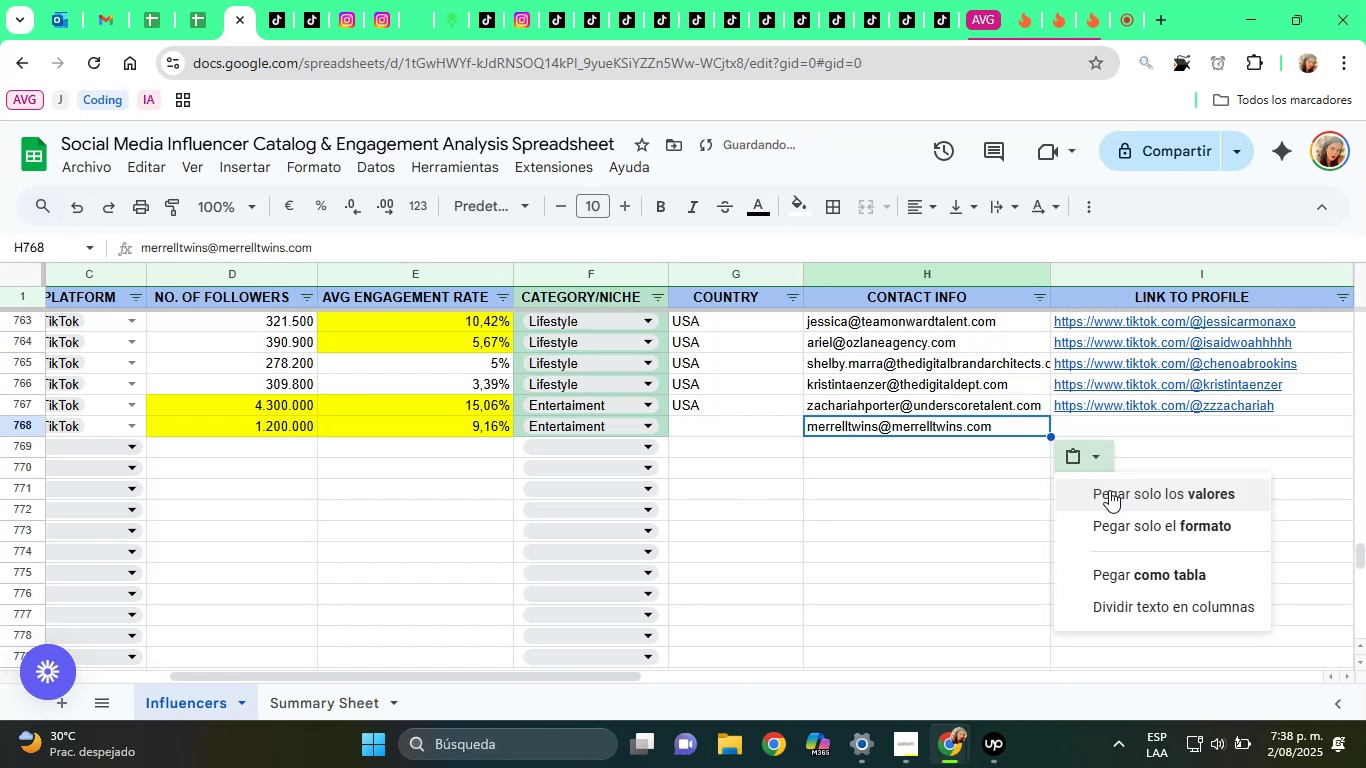 
left_click([1111, 491])
 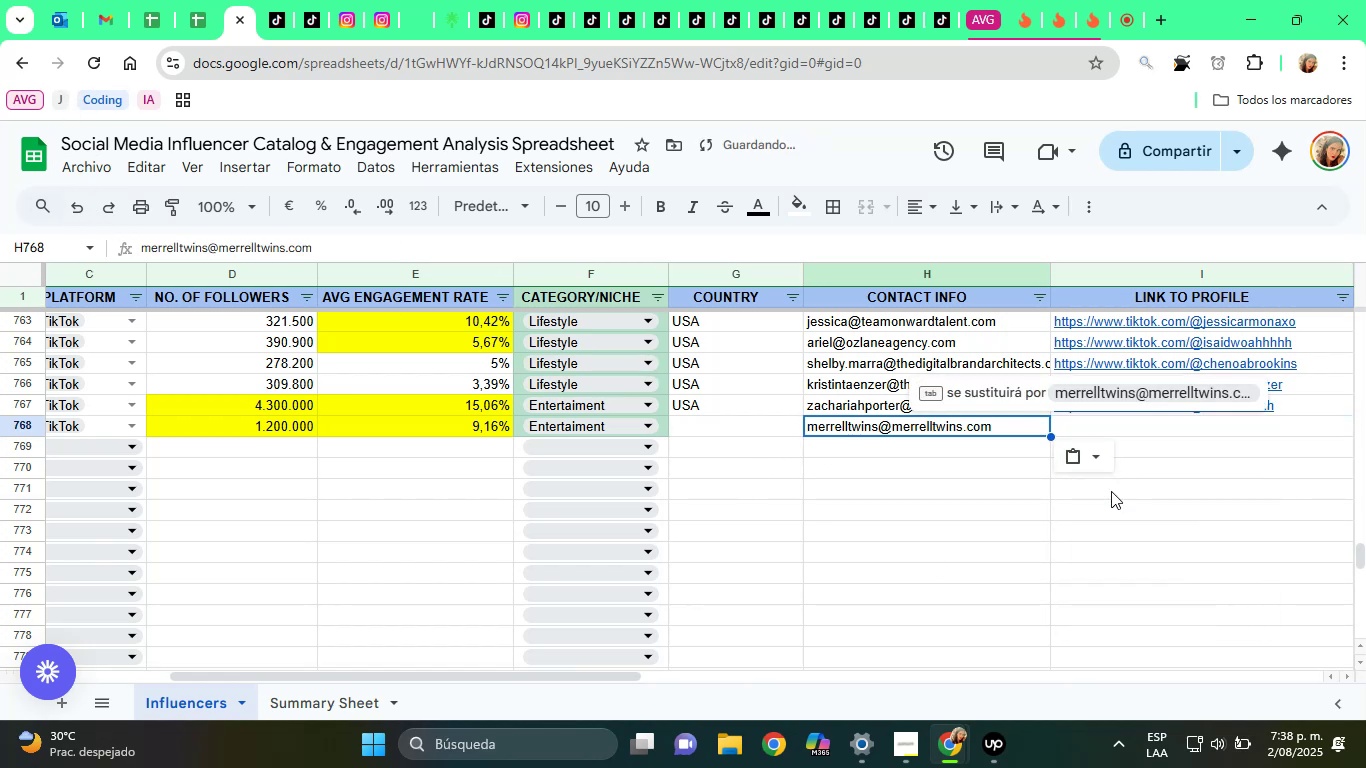 
left_click([1064, 462])
 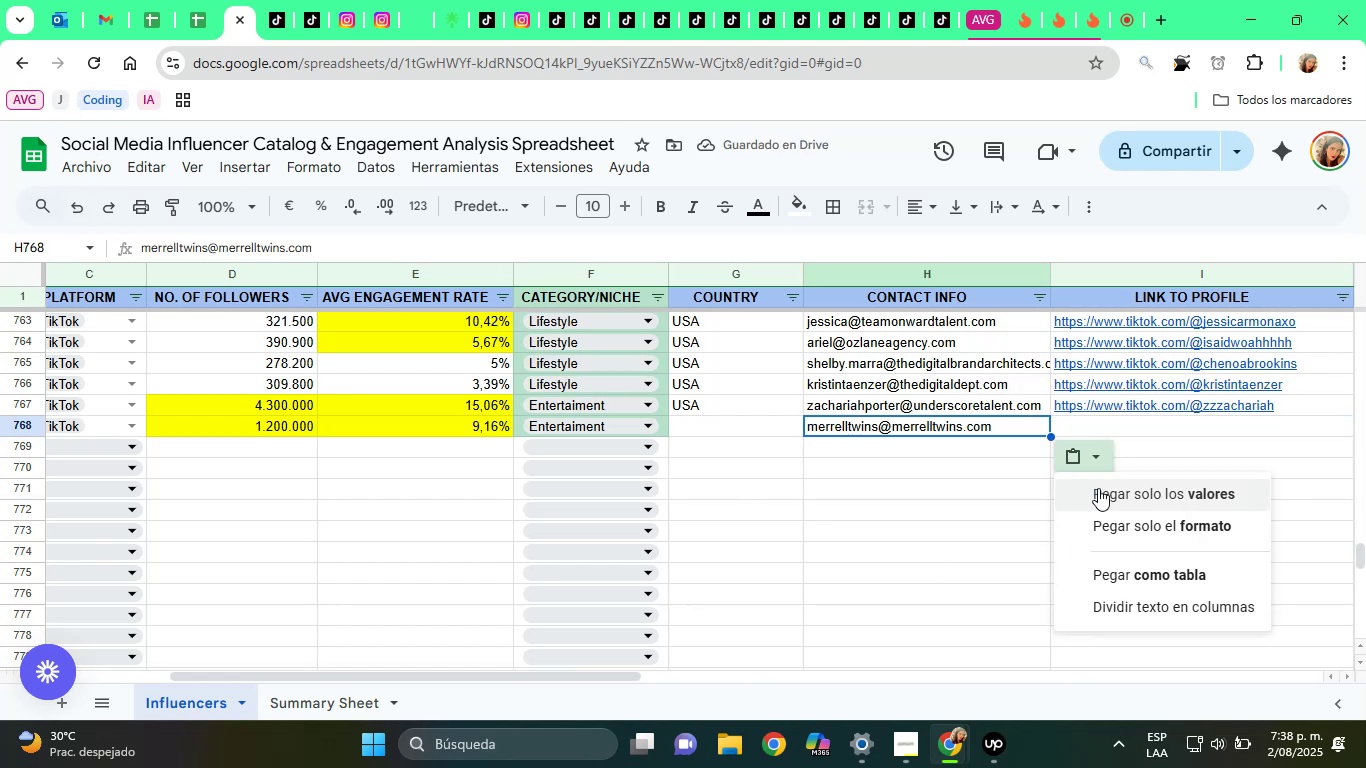 
left_click([1098, 488])
 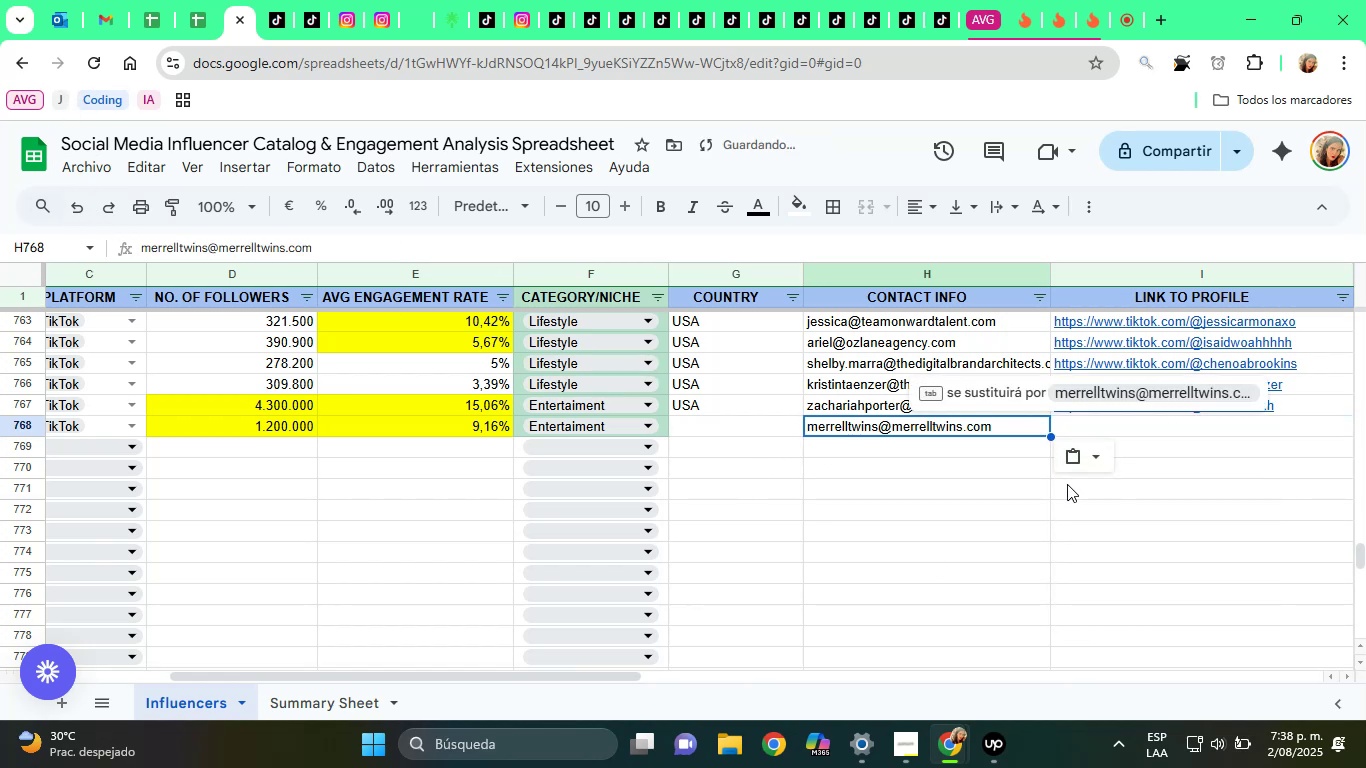 
left_click([903, 475])
 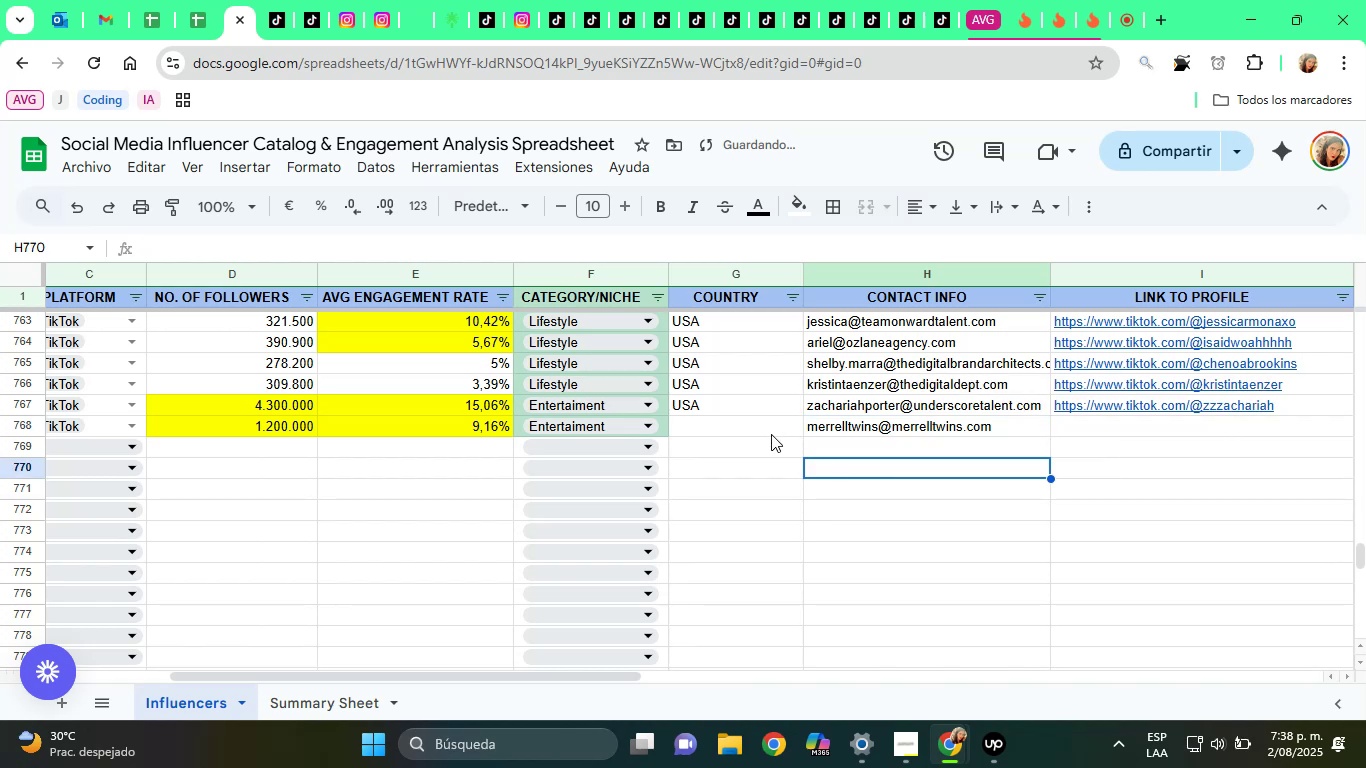 
left_click([774, 438])
 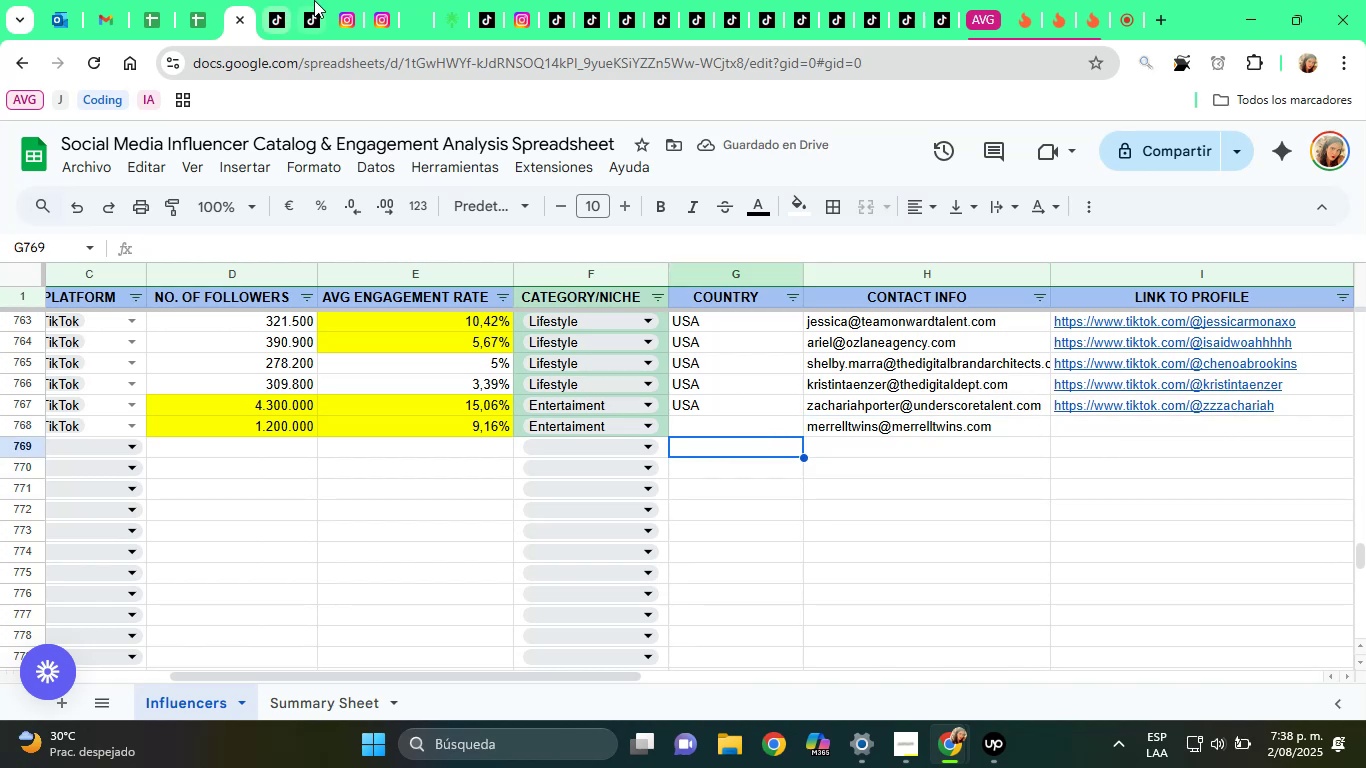 
left_click([365, 3])
 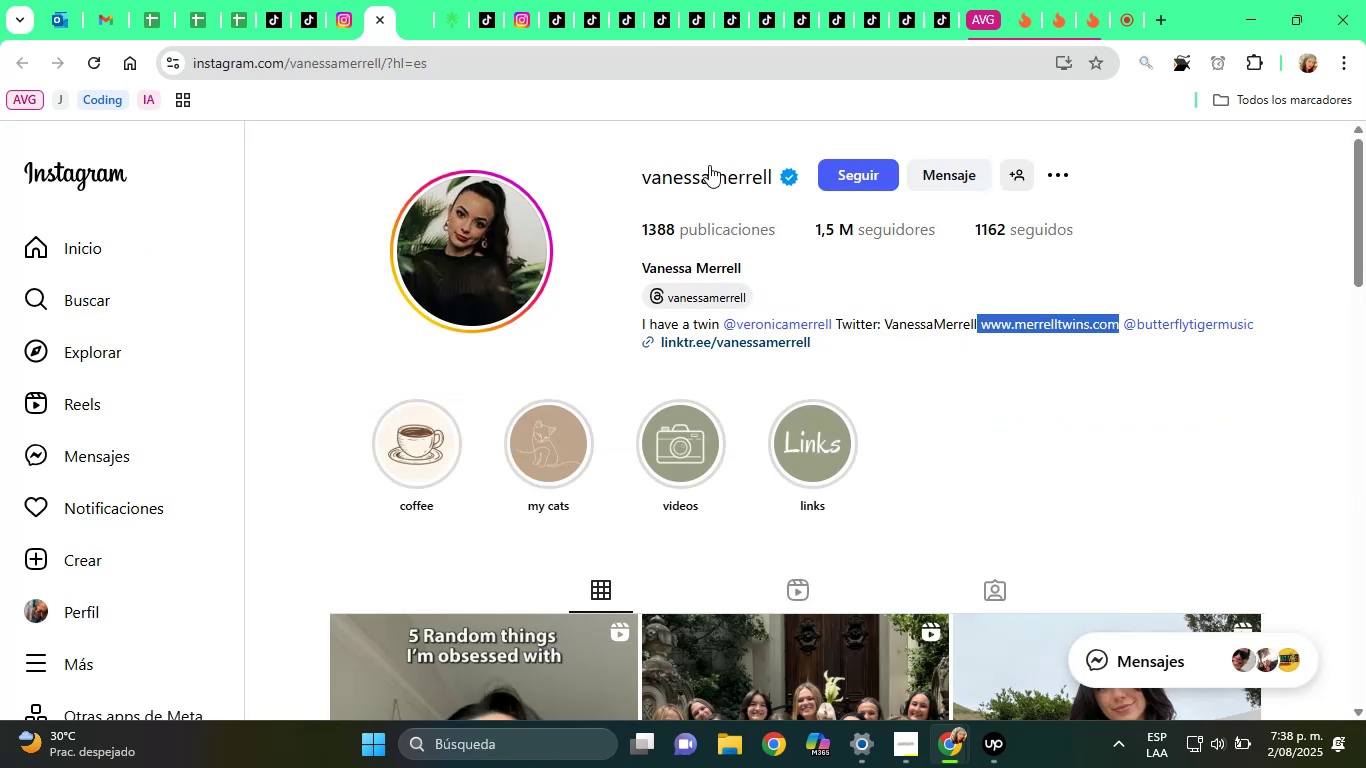 
left_click([711, 175])
 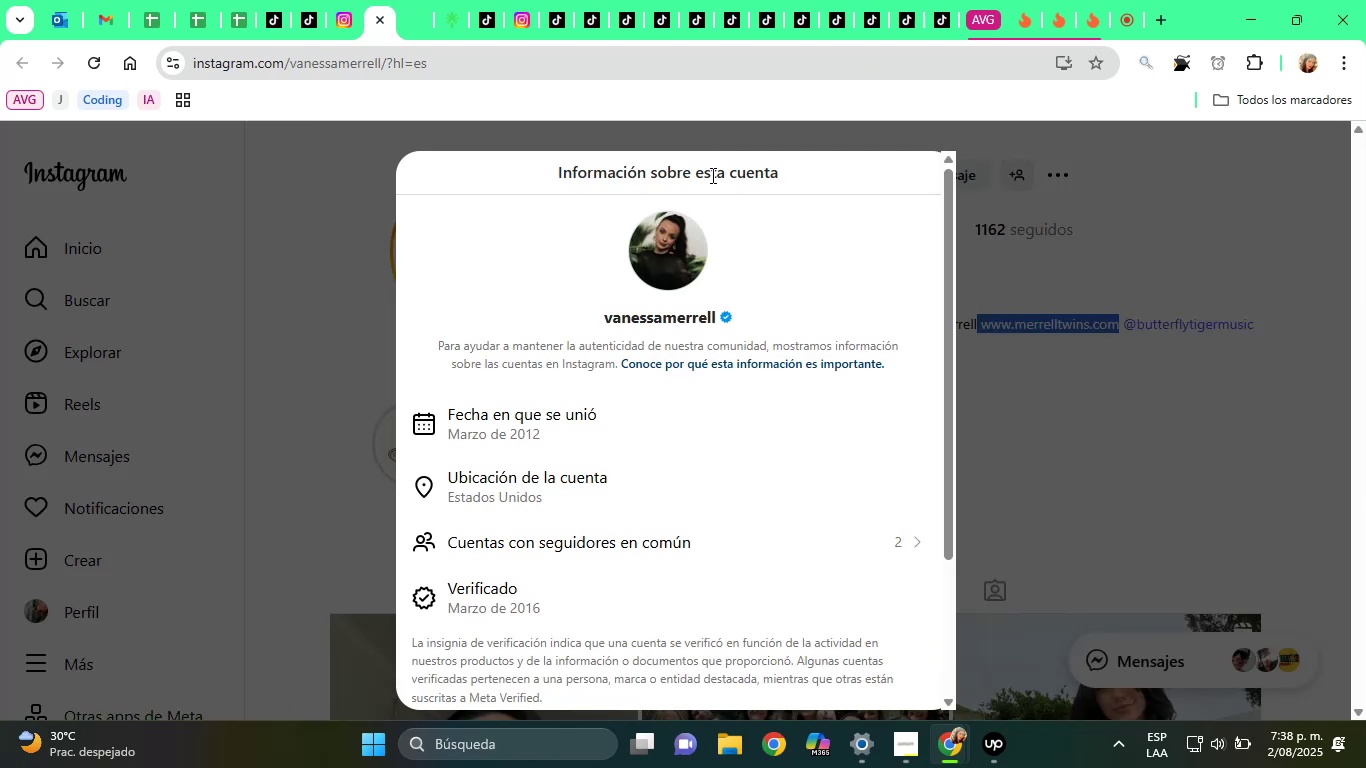 
wait(10.58)
 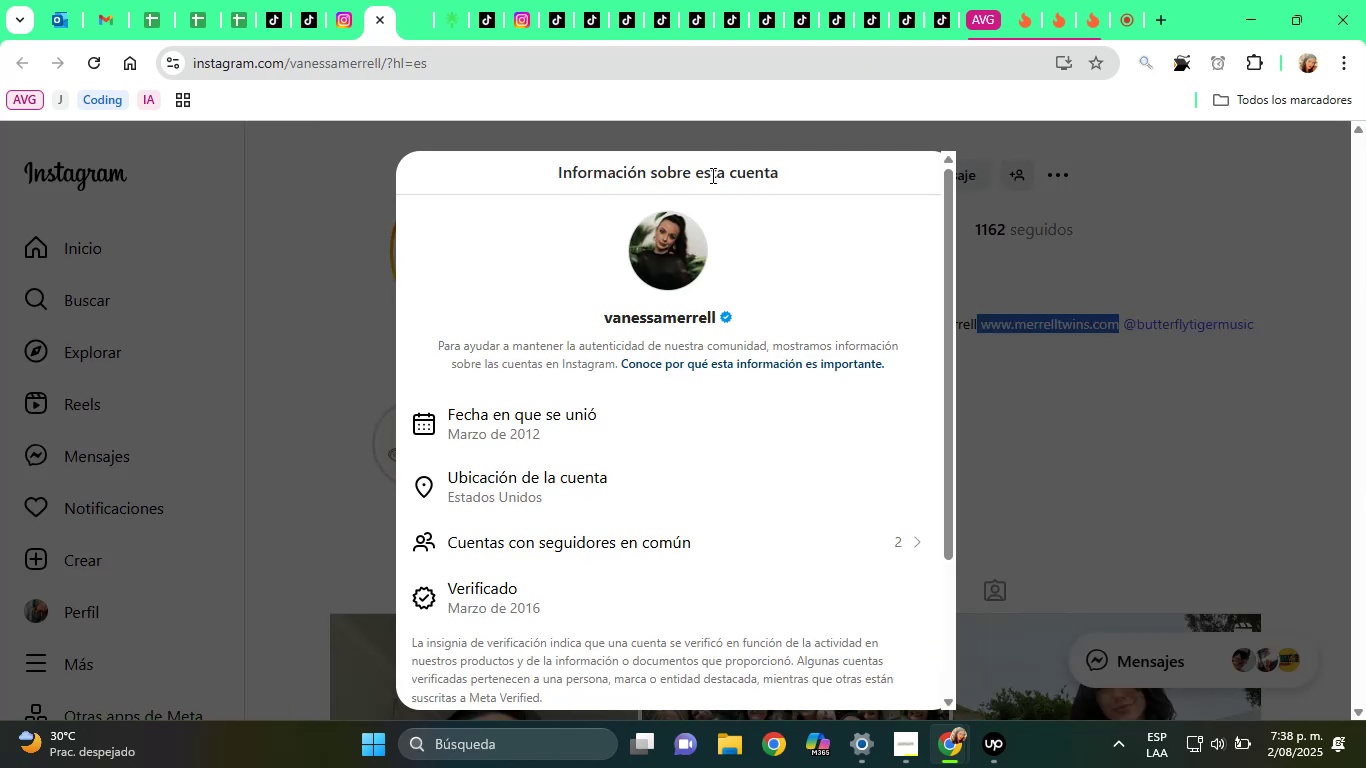 
left_click([376, 18])
 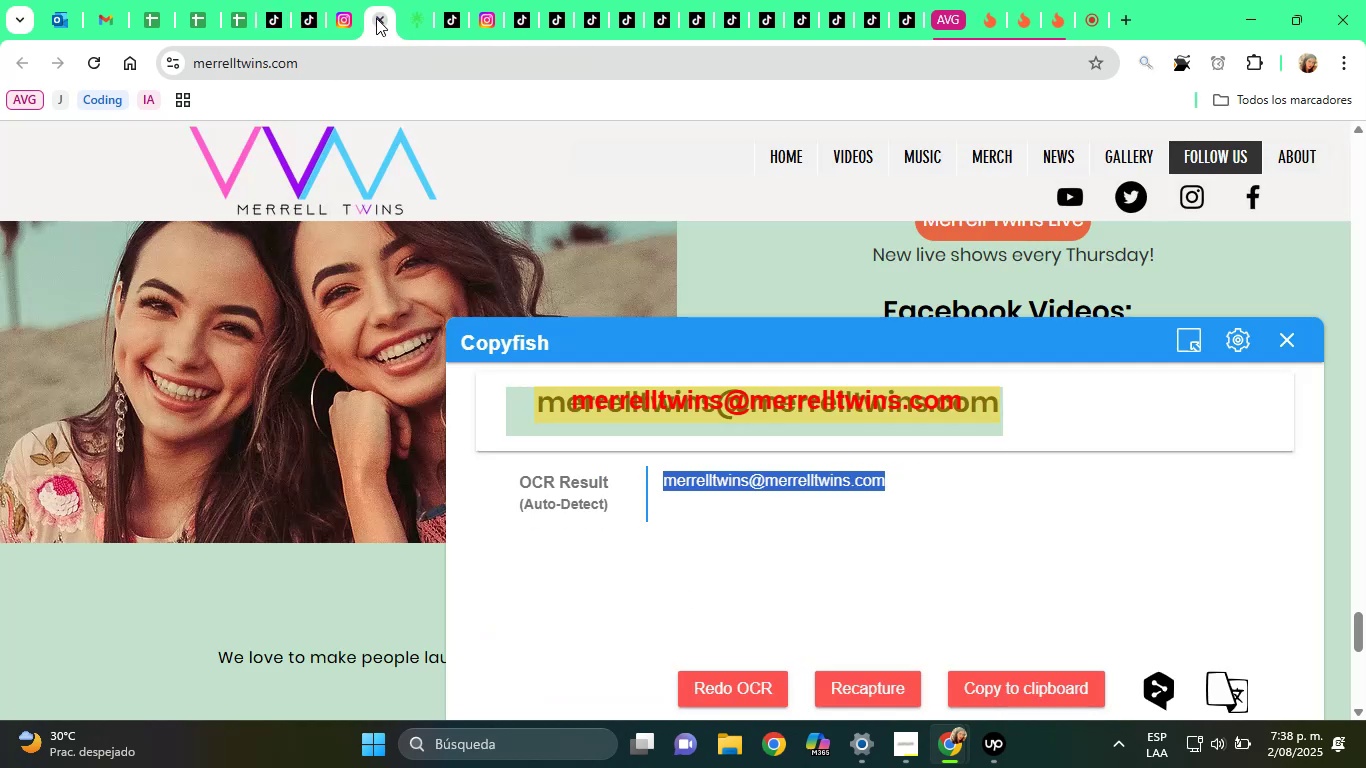 
left_click([234, 9])
 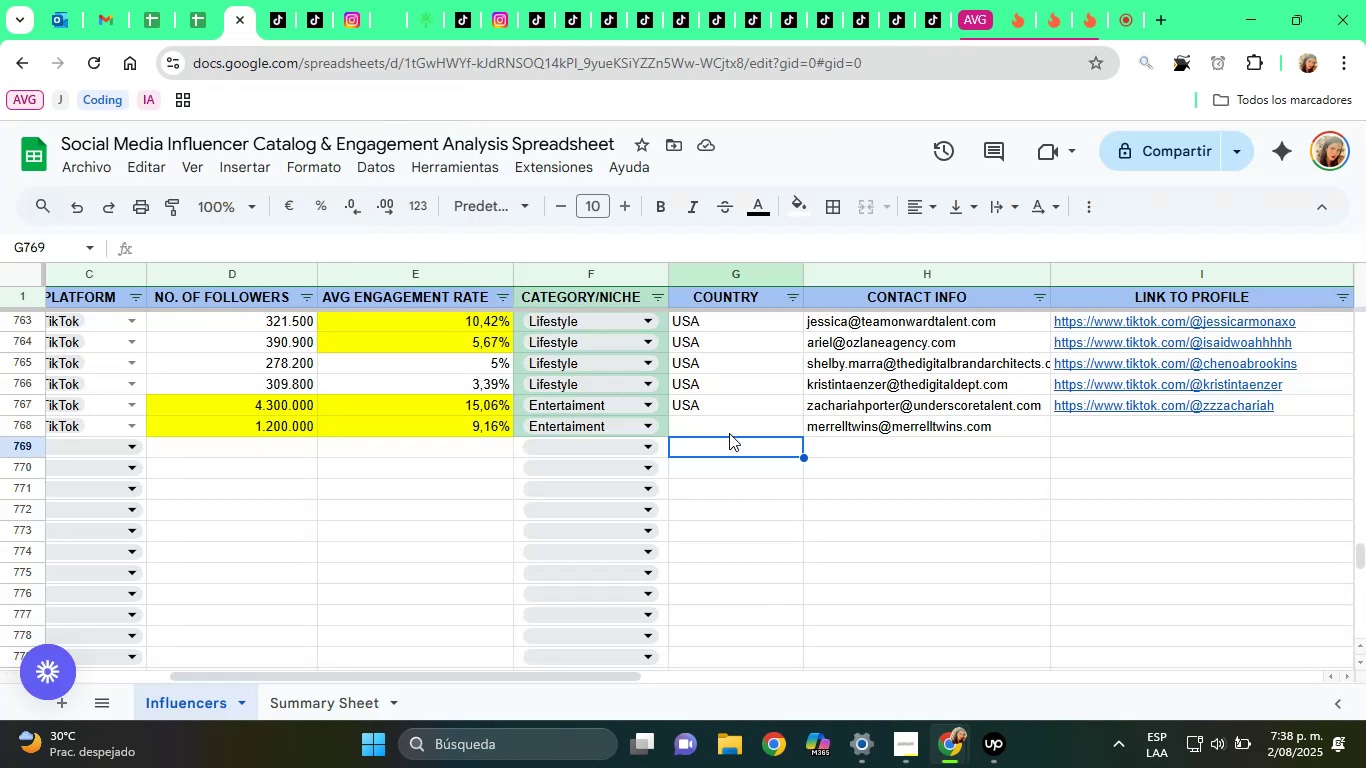 
left_click([728, 432])
 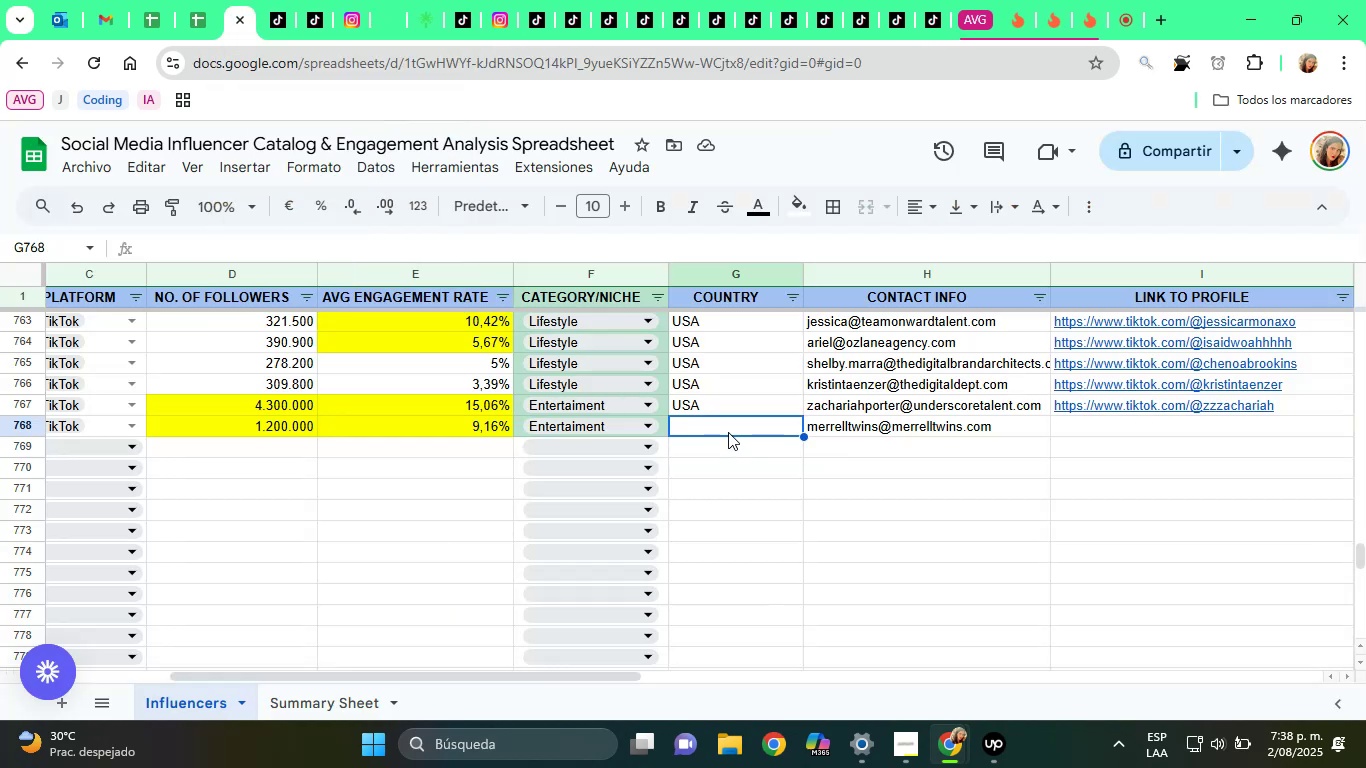 
type(USA)
 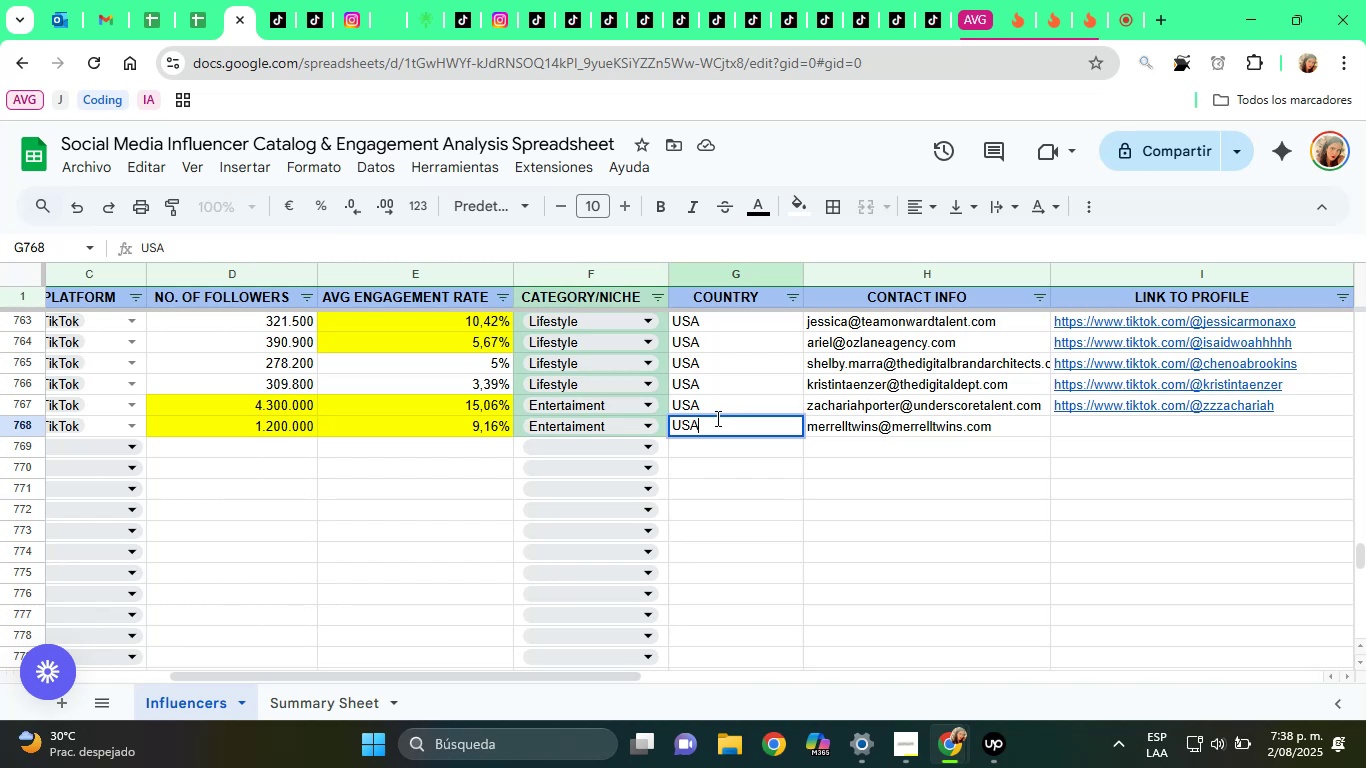 
key(ArrowRight)
 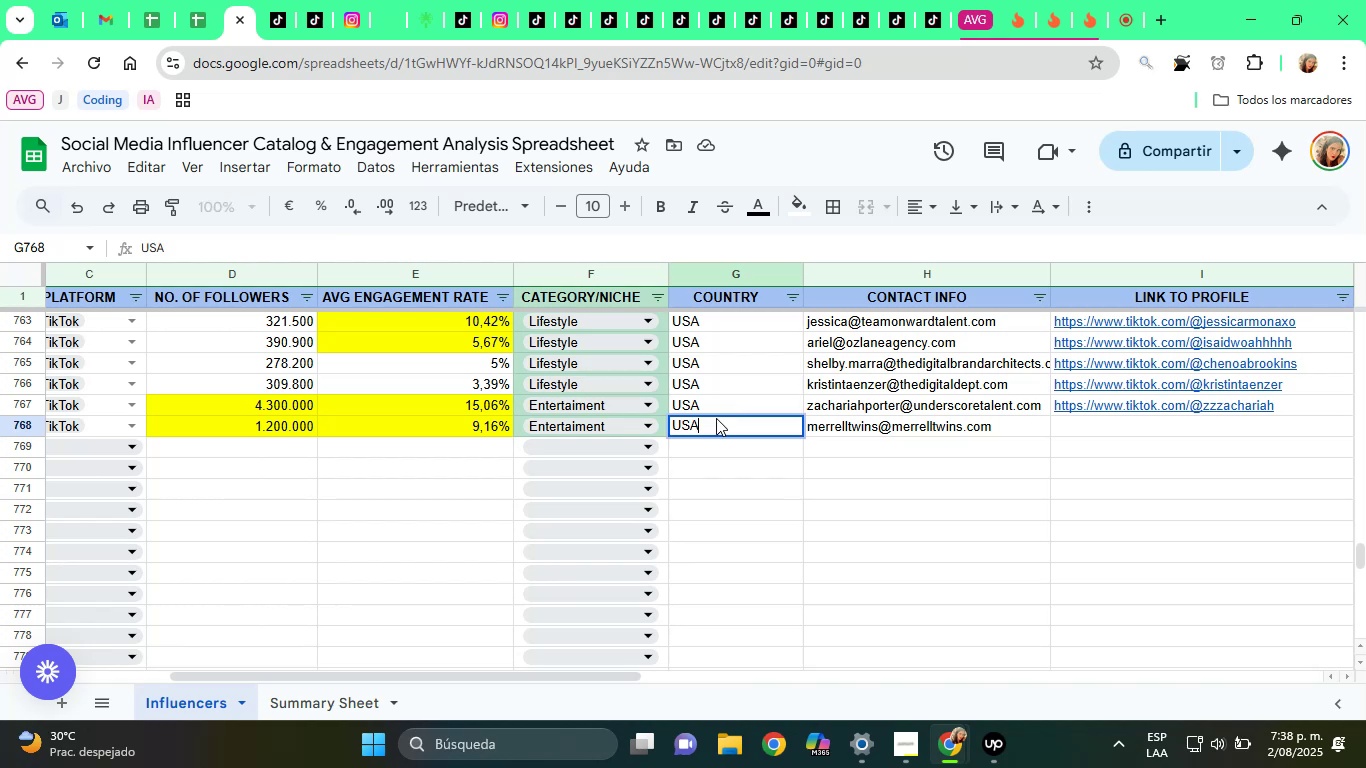 
key(ArrowRight)
 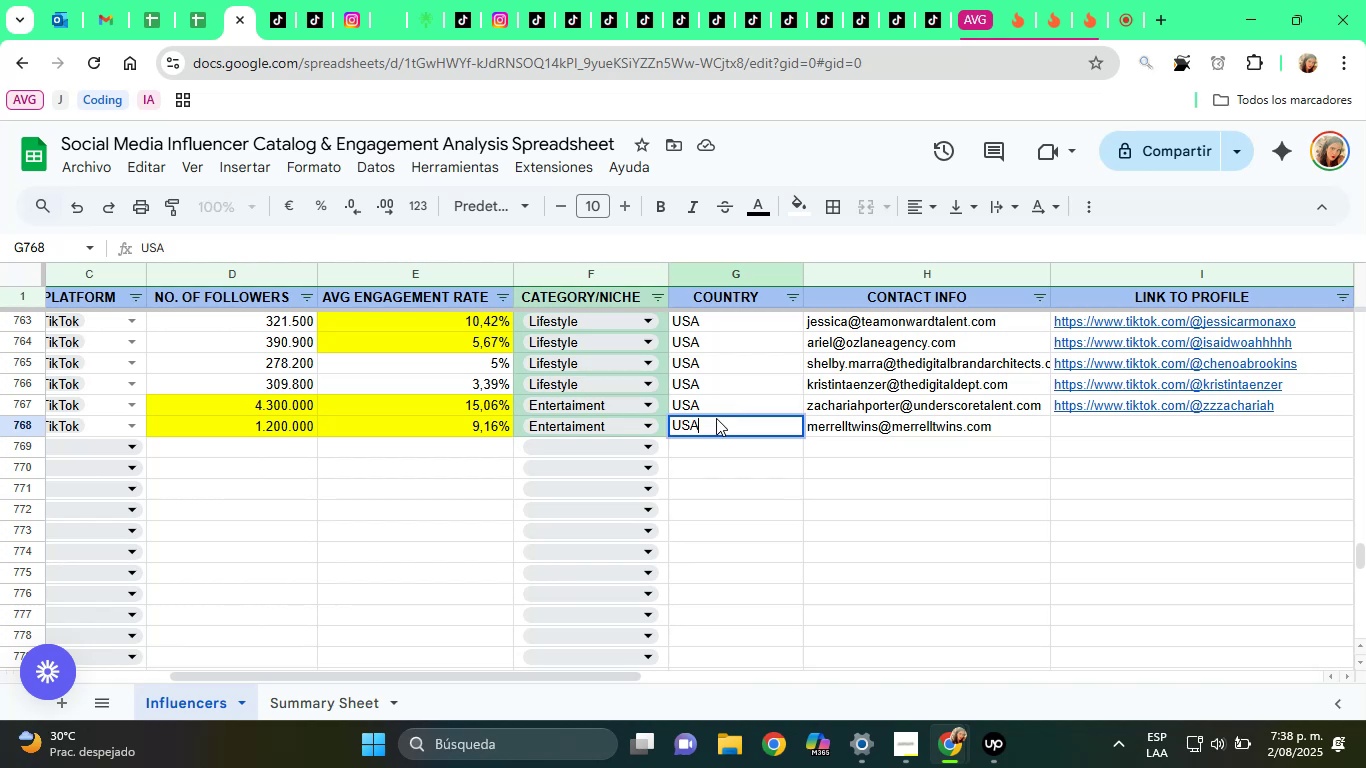 
key(ArrowRight)
 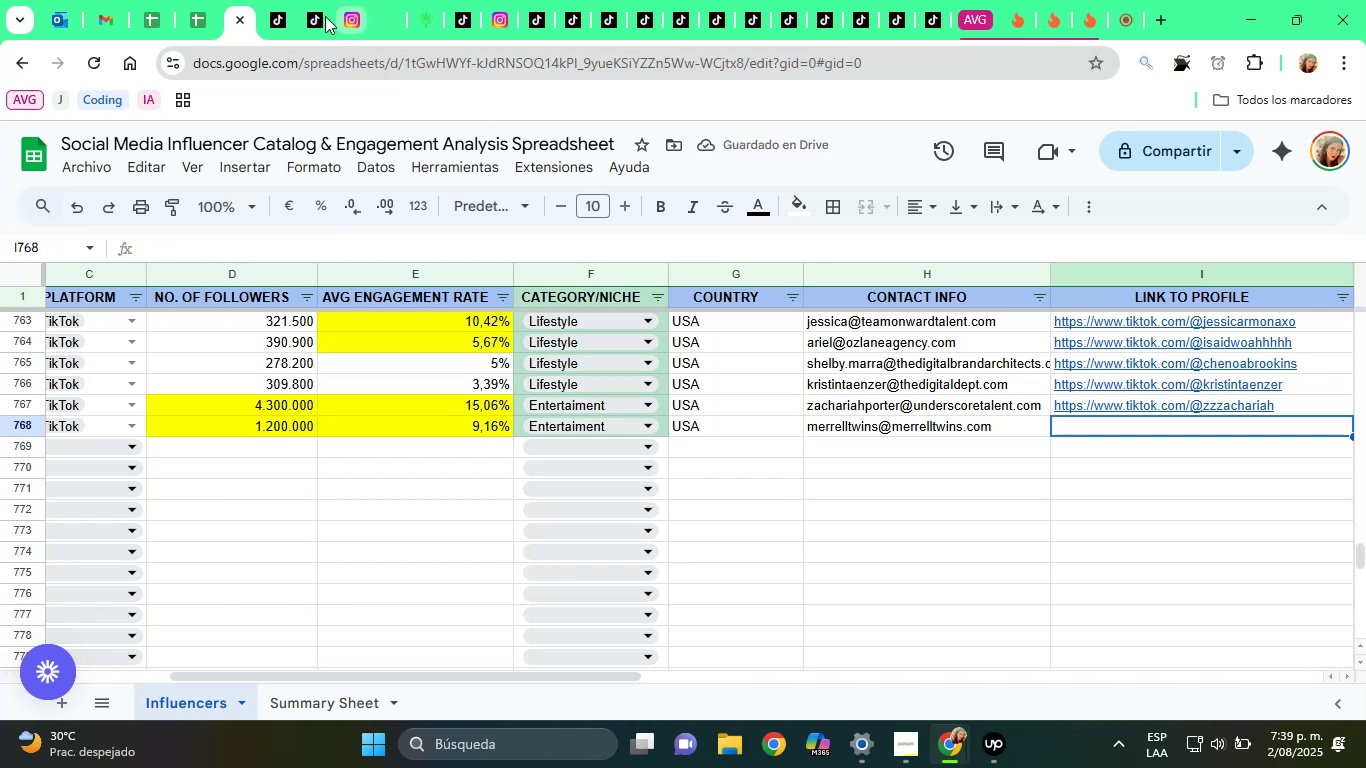 
double_click([314, 63])
 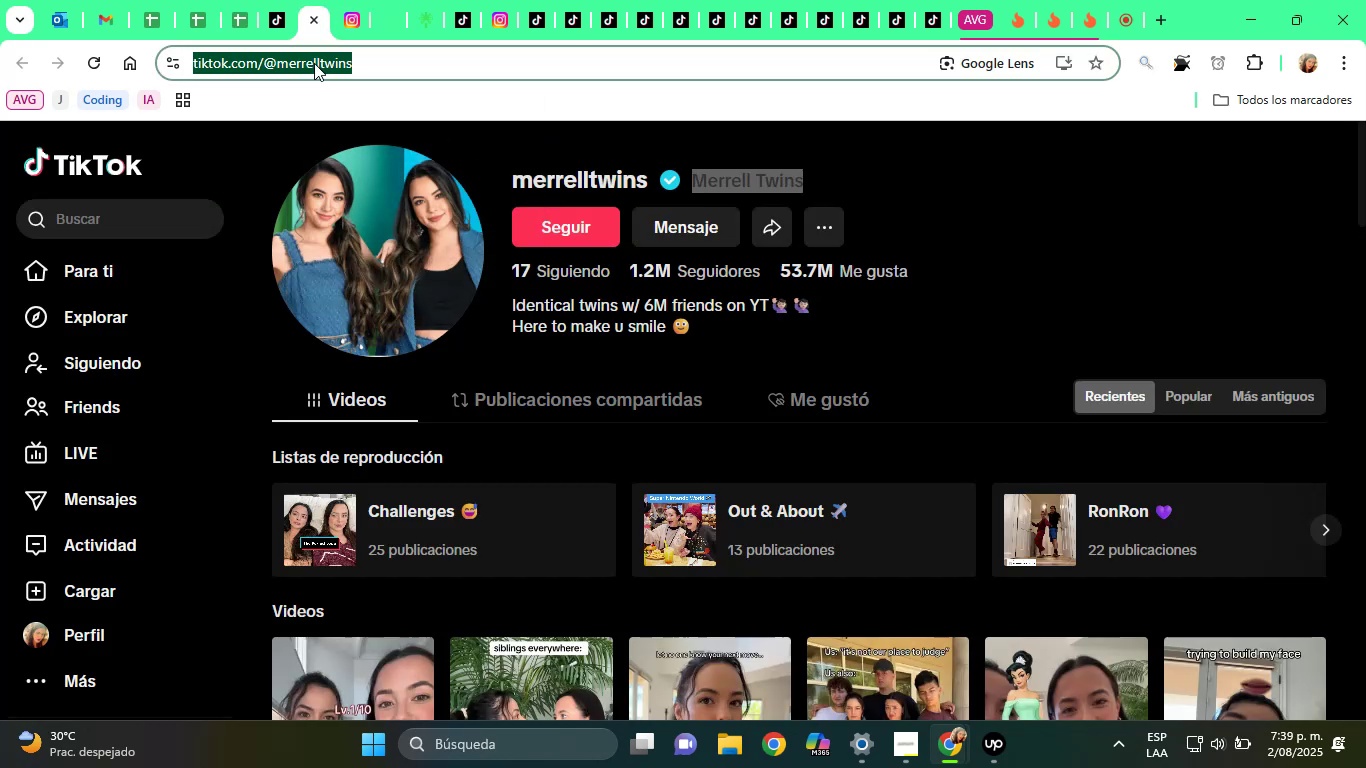 
key(Control+C)
 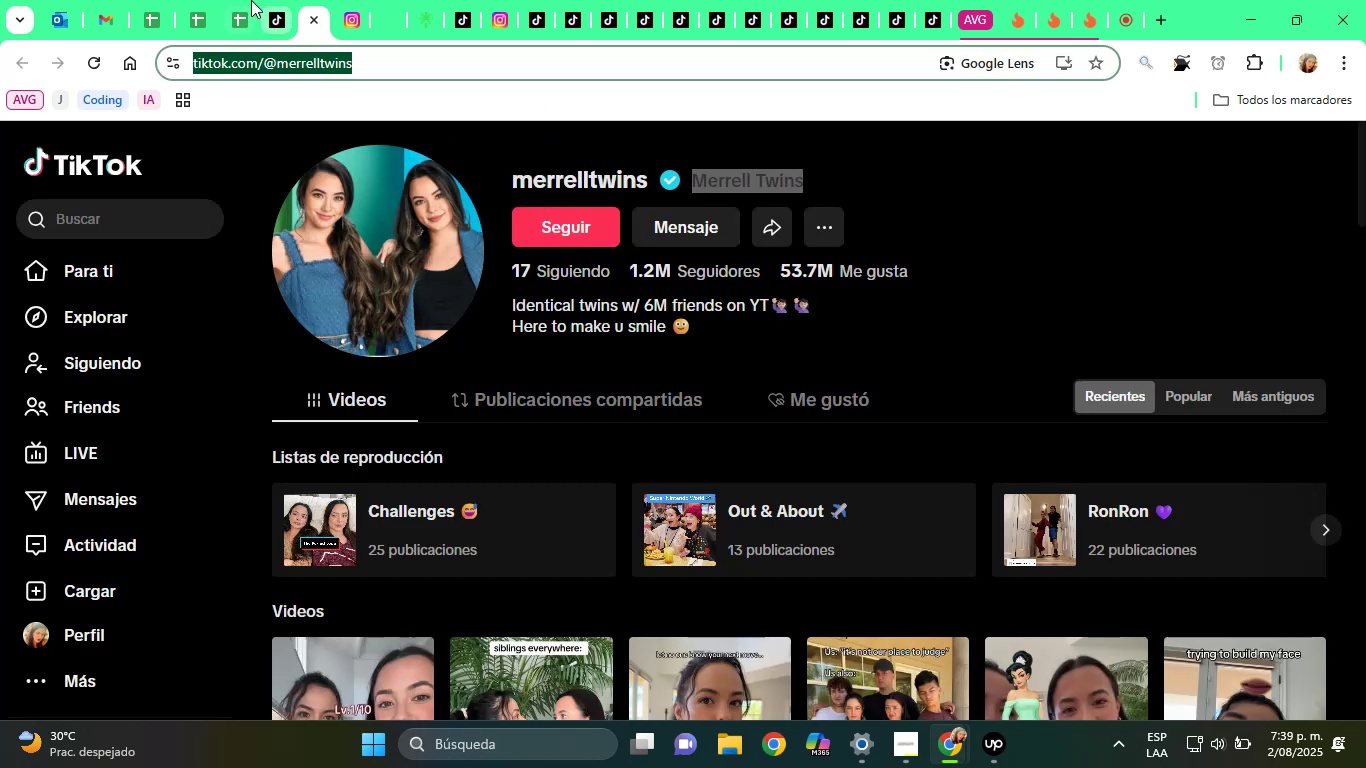 
left_click([251, 0])
 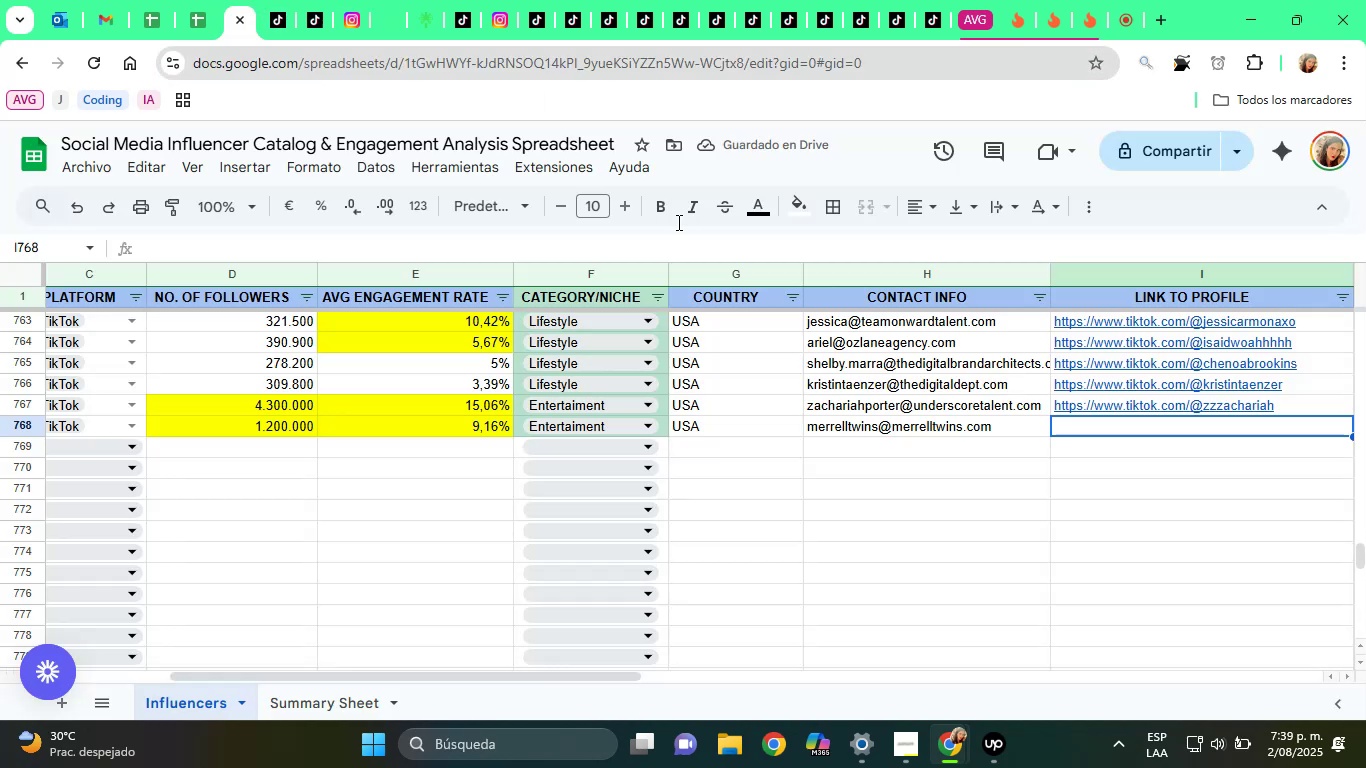 
key(Control+ControlLeft)
 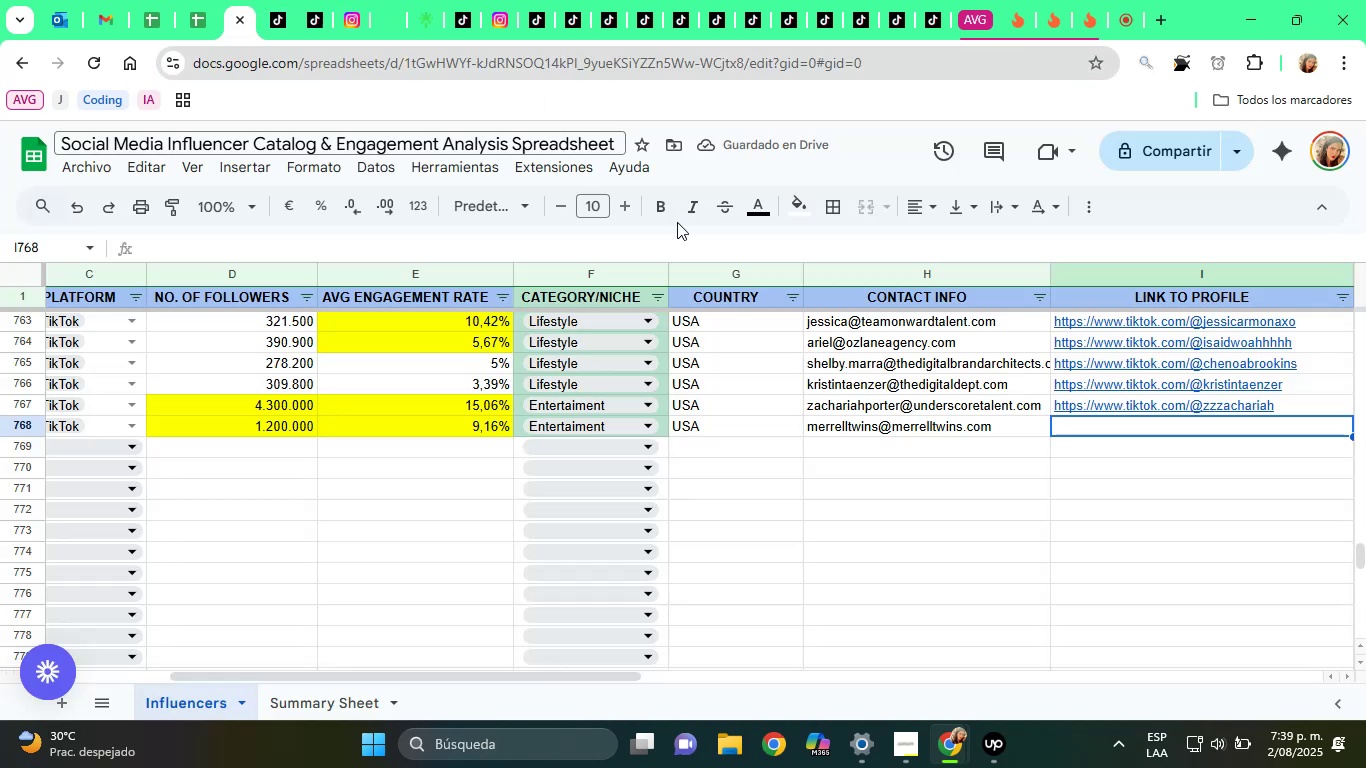 
key(Control+V)
 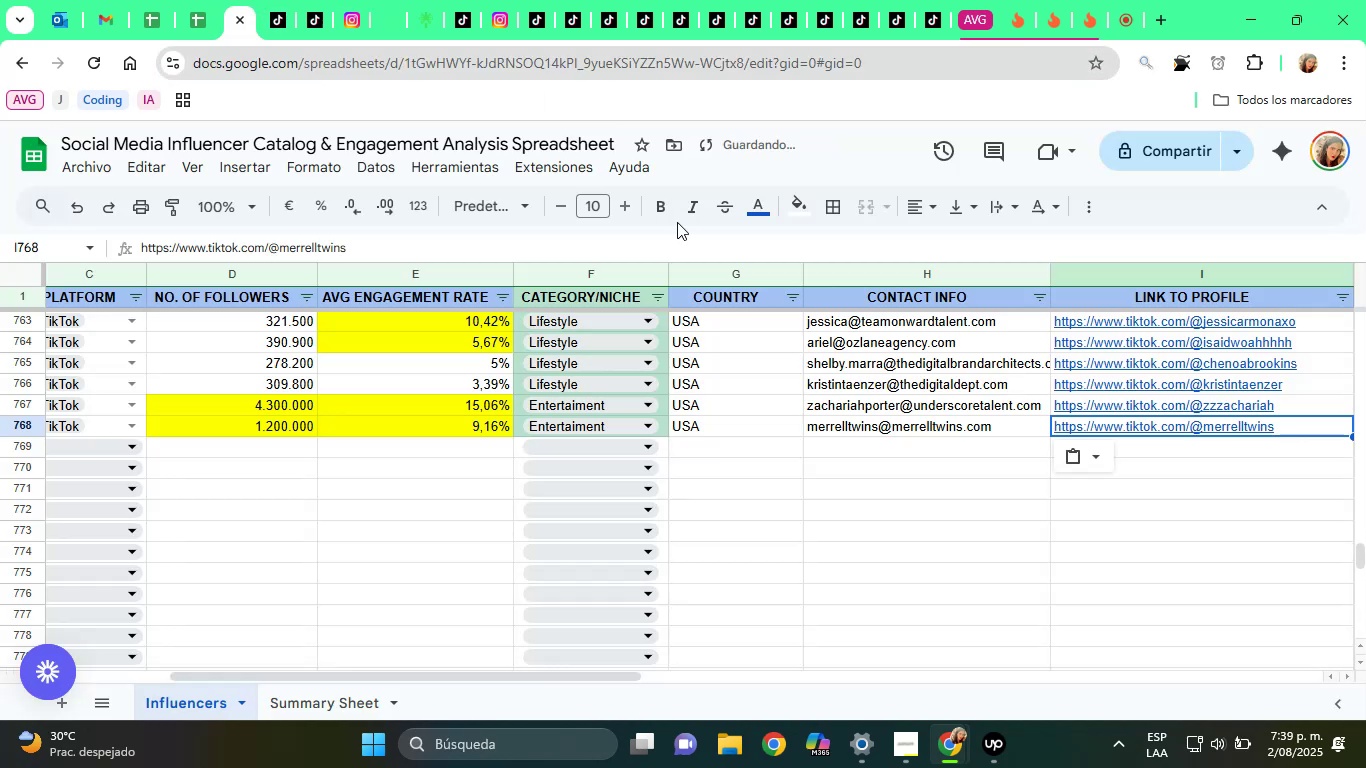 
key(ArrowRight)
 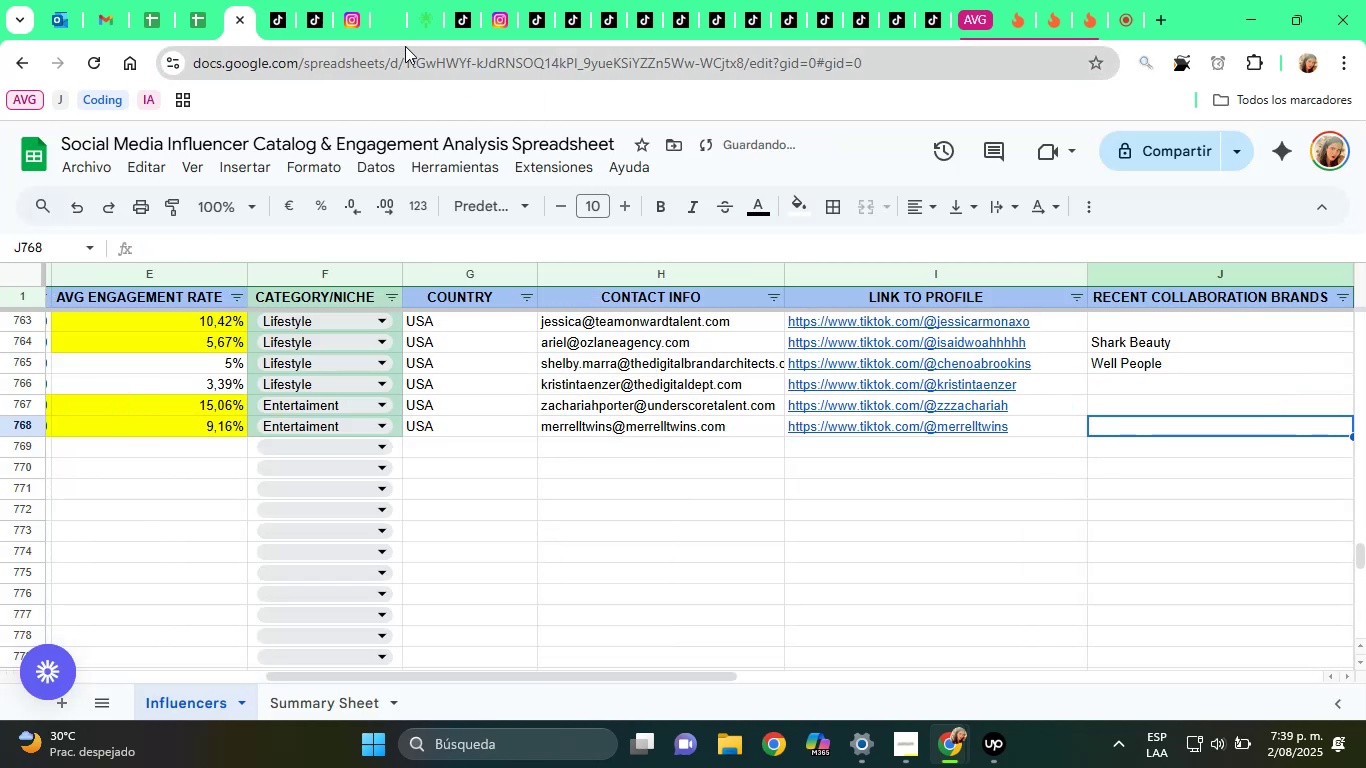 
left_click([355, 15])
 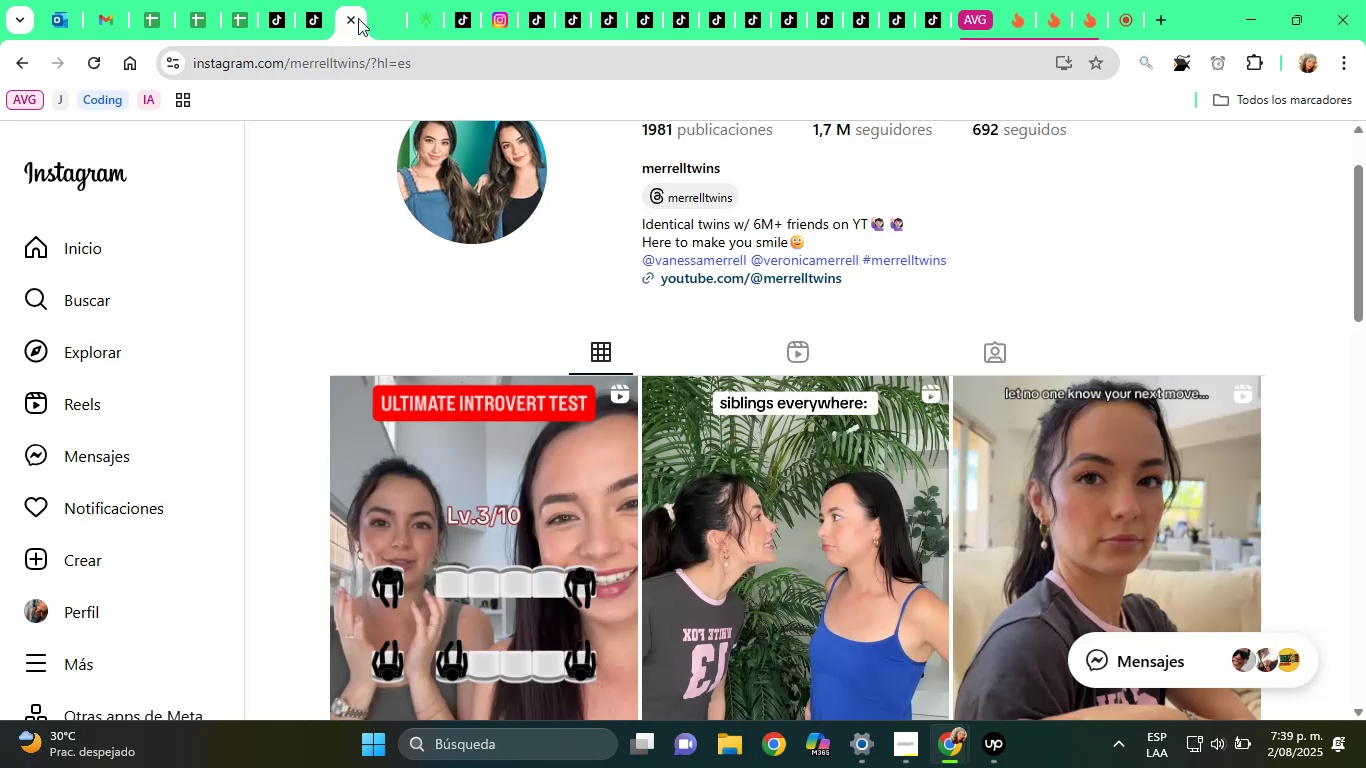 
left_click([353, 18])
 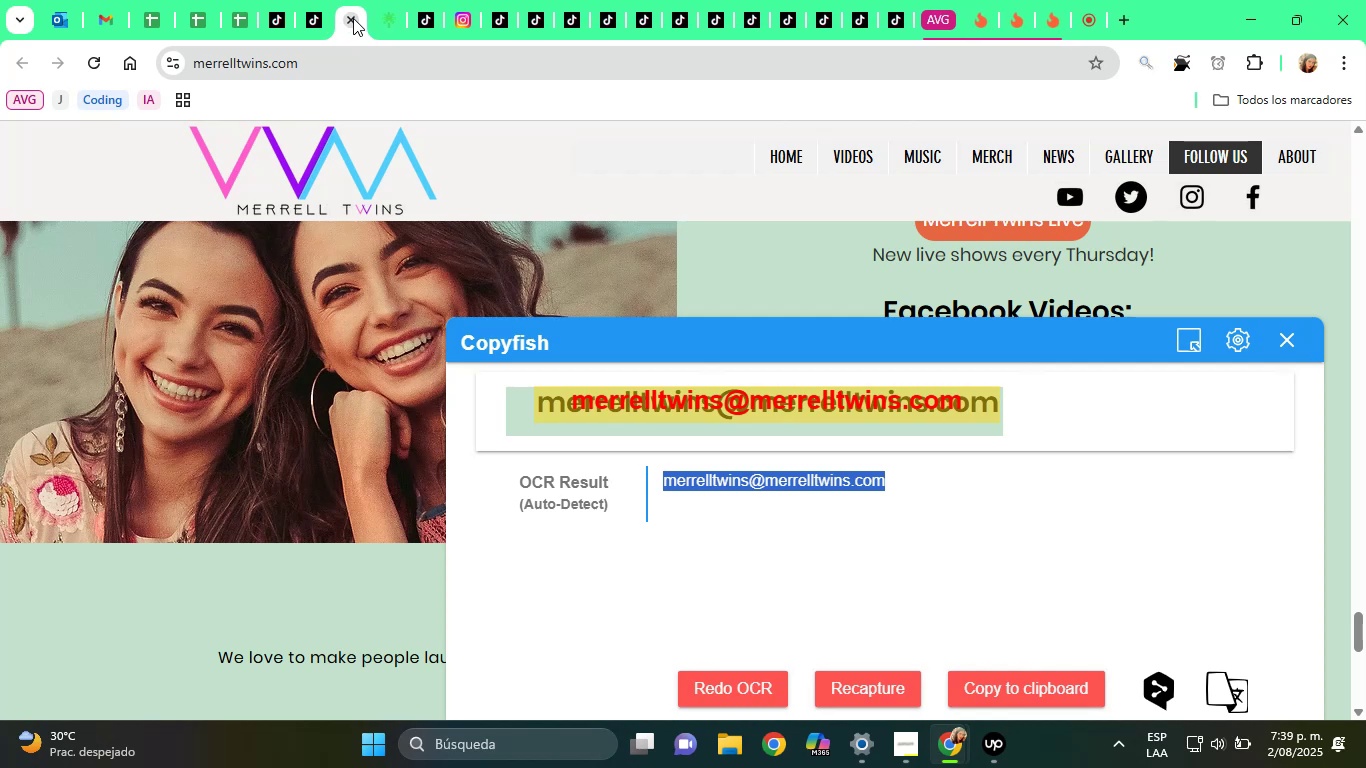 
left_click([353, 18])
 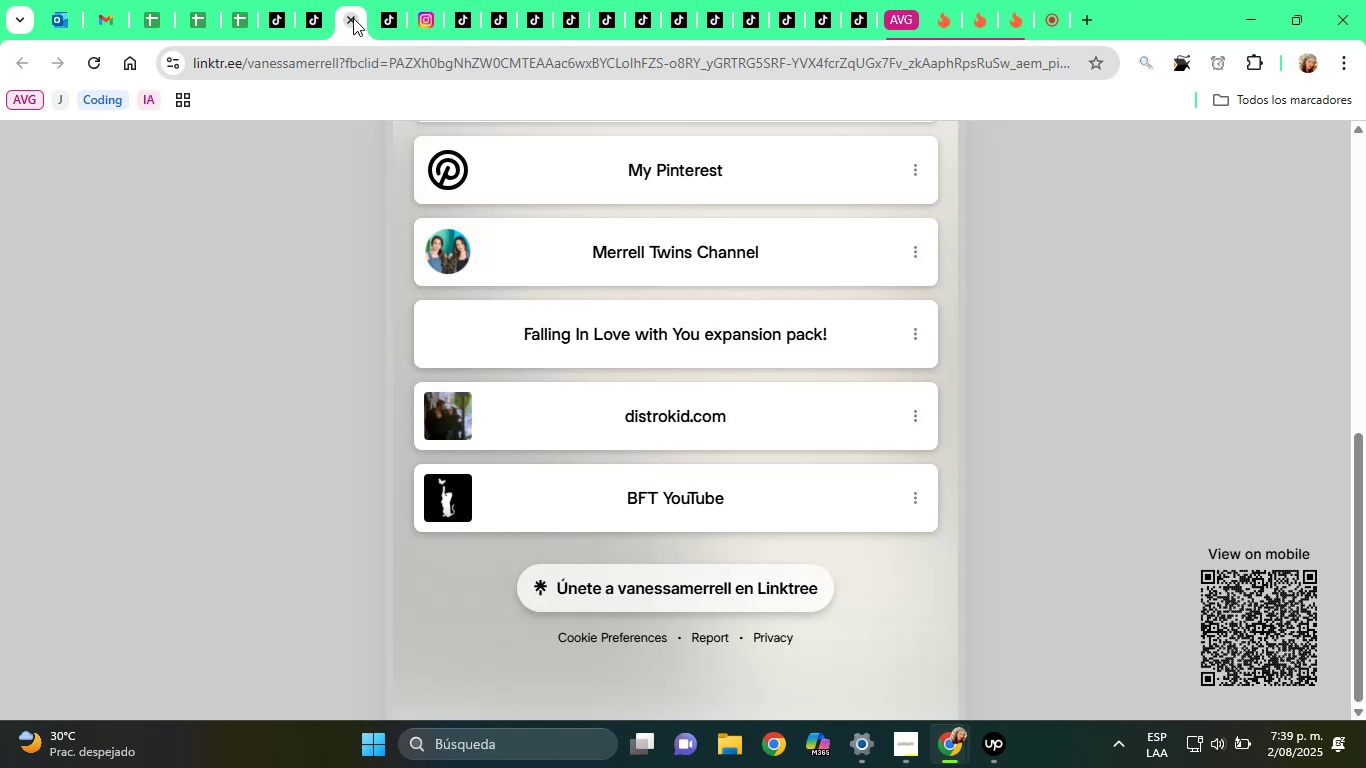 
left_click([353, 18])
 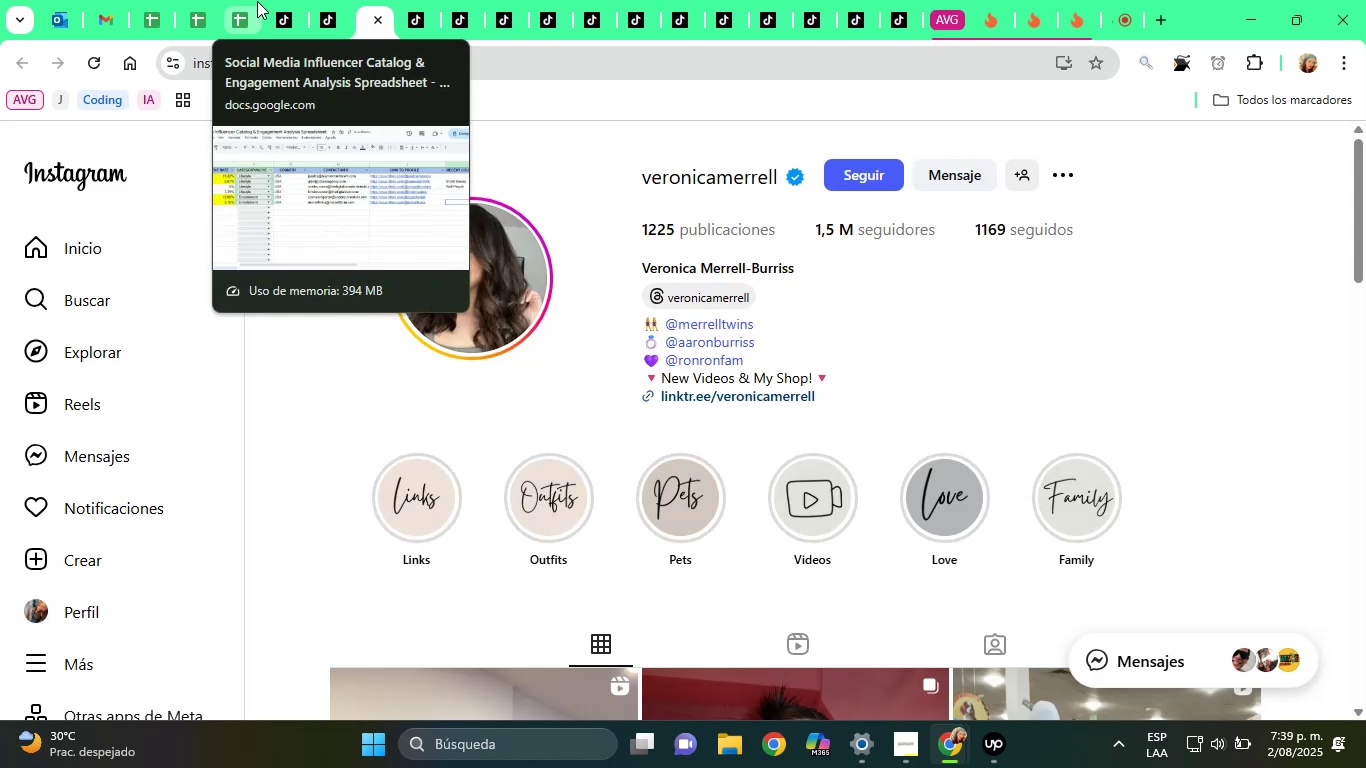 
wait(5.04)
 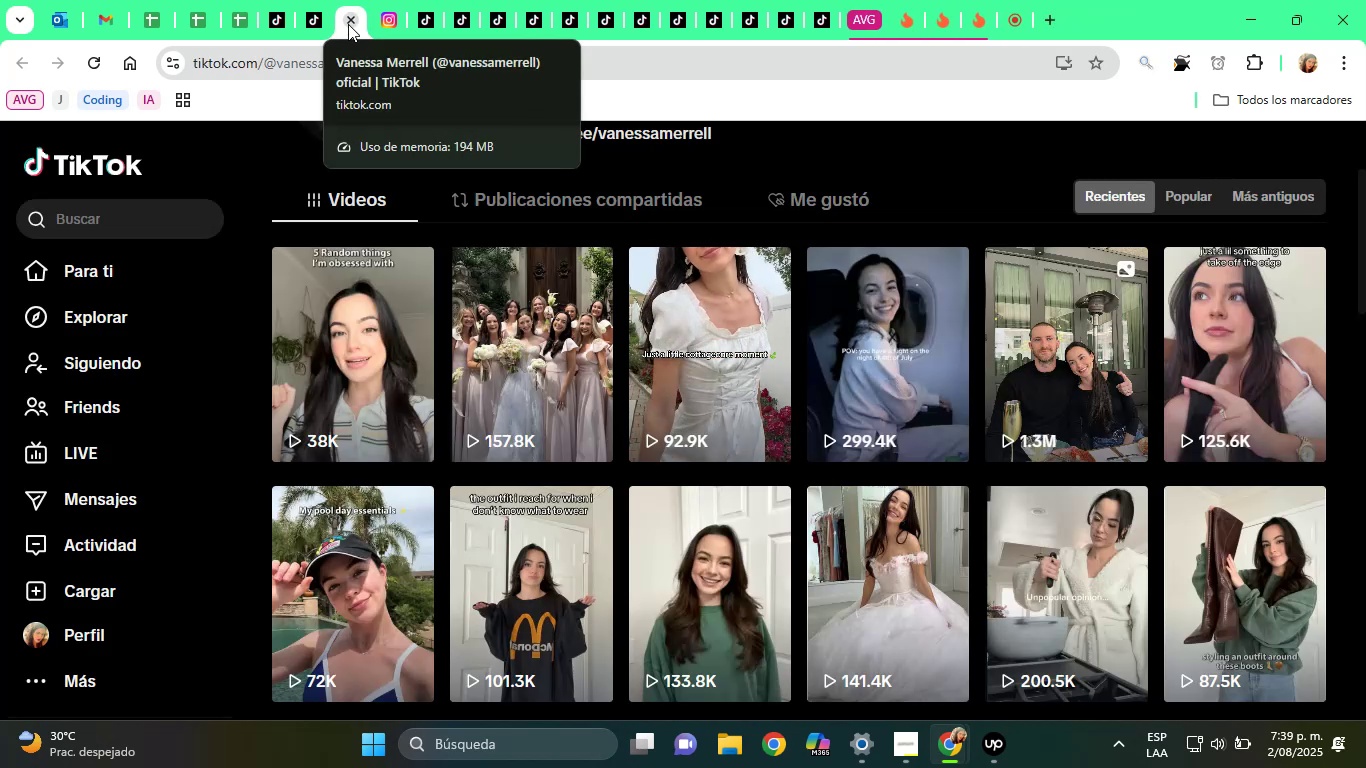 
left_click([378, 19])
 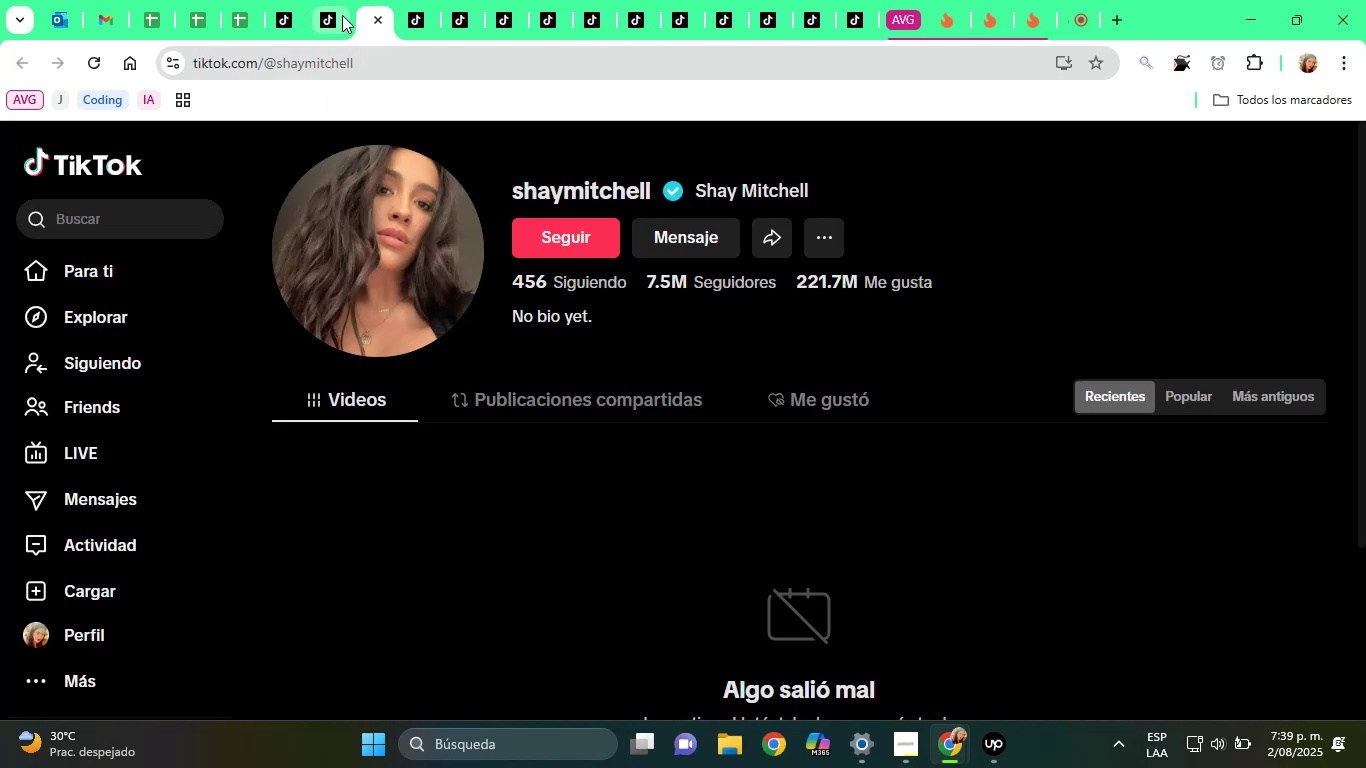 
left_click([331, 11])
 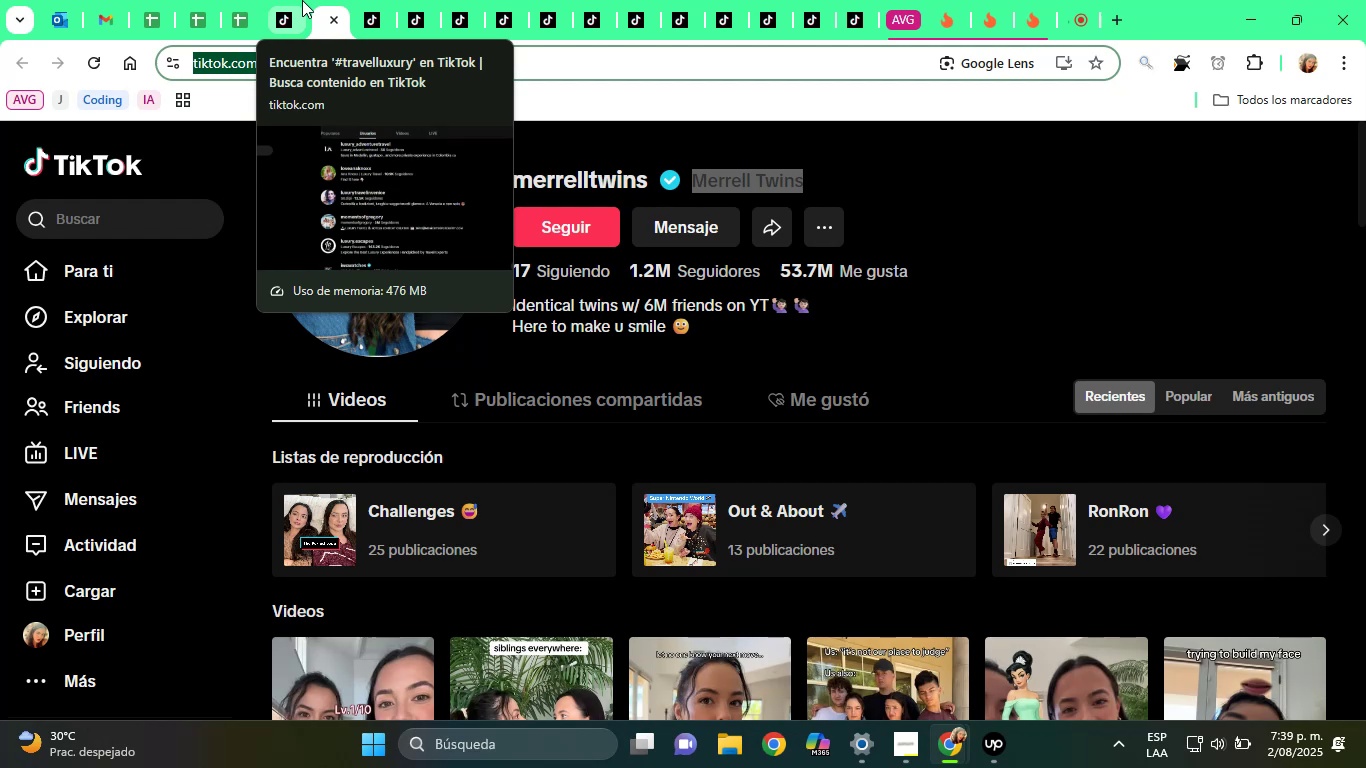 
wait(45.2)
 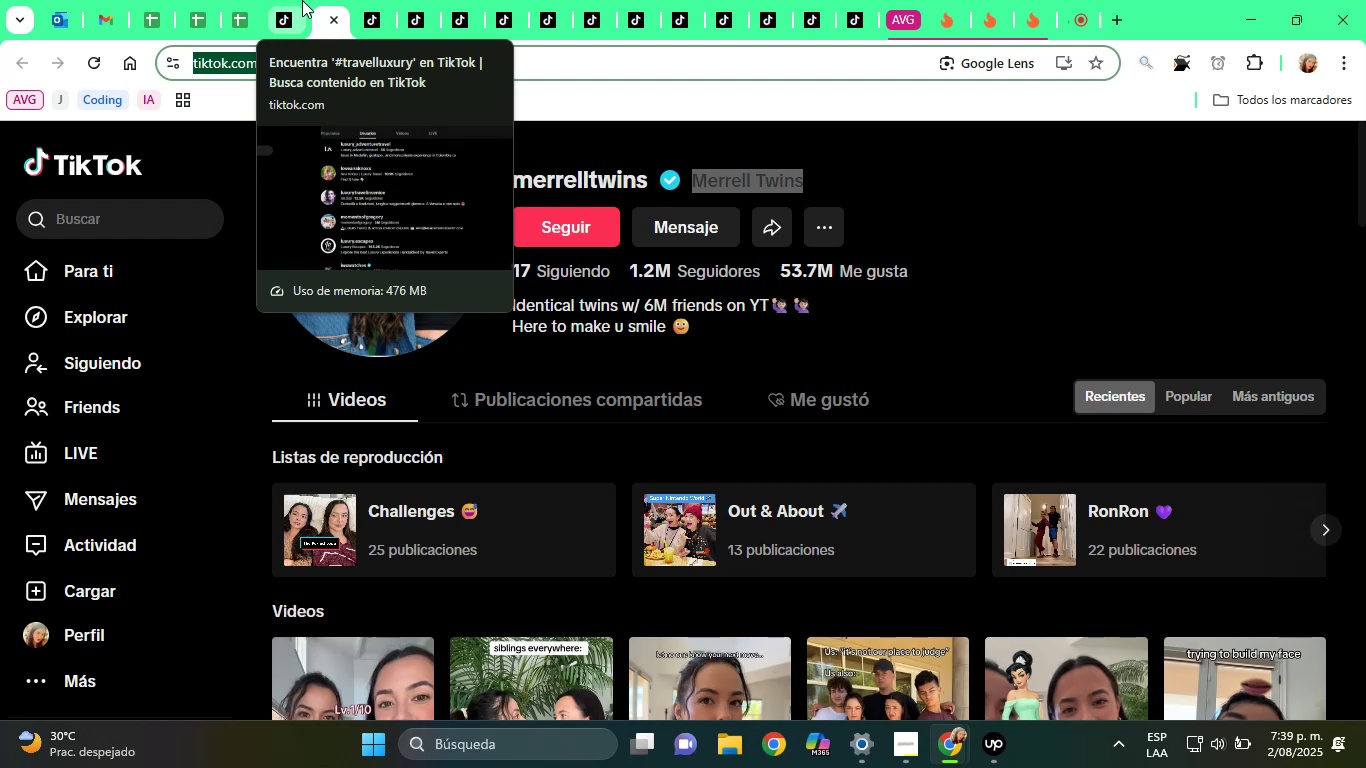 
scroll: coordinate [771, 337], scroll_direction: down, amount: 4.0
 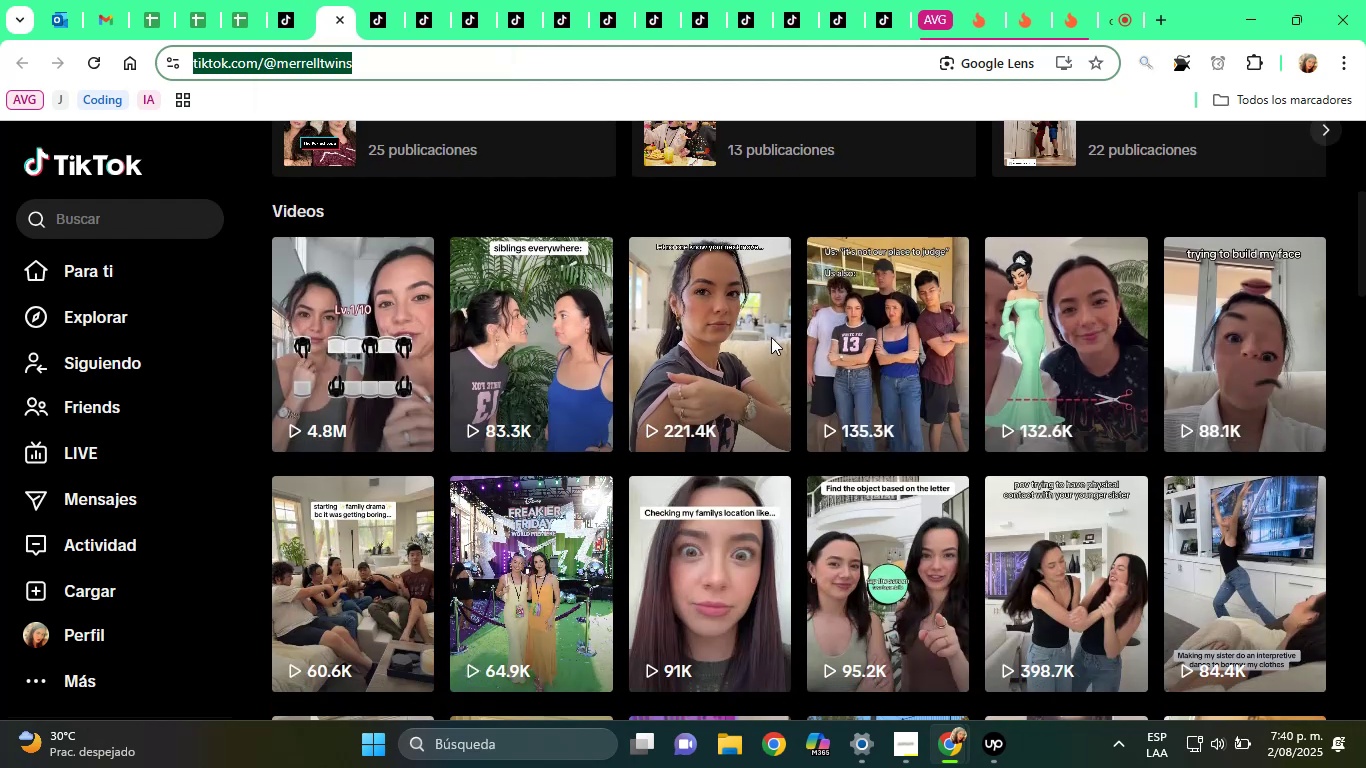 
scroll: coordinate [771, 337], scroll_direction: none, amount: 0.0
 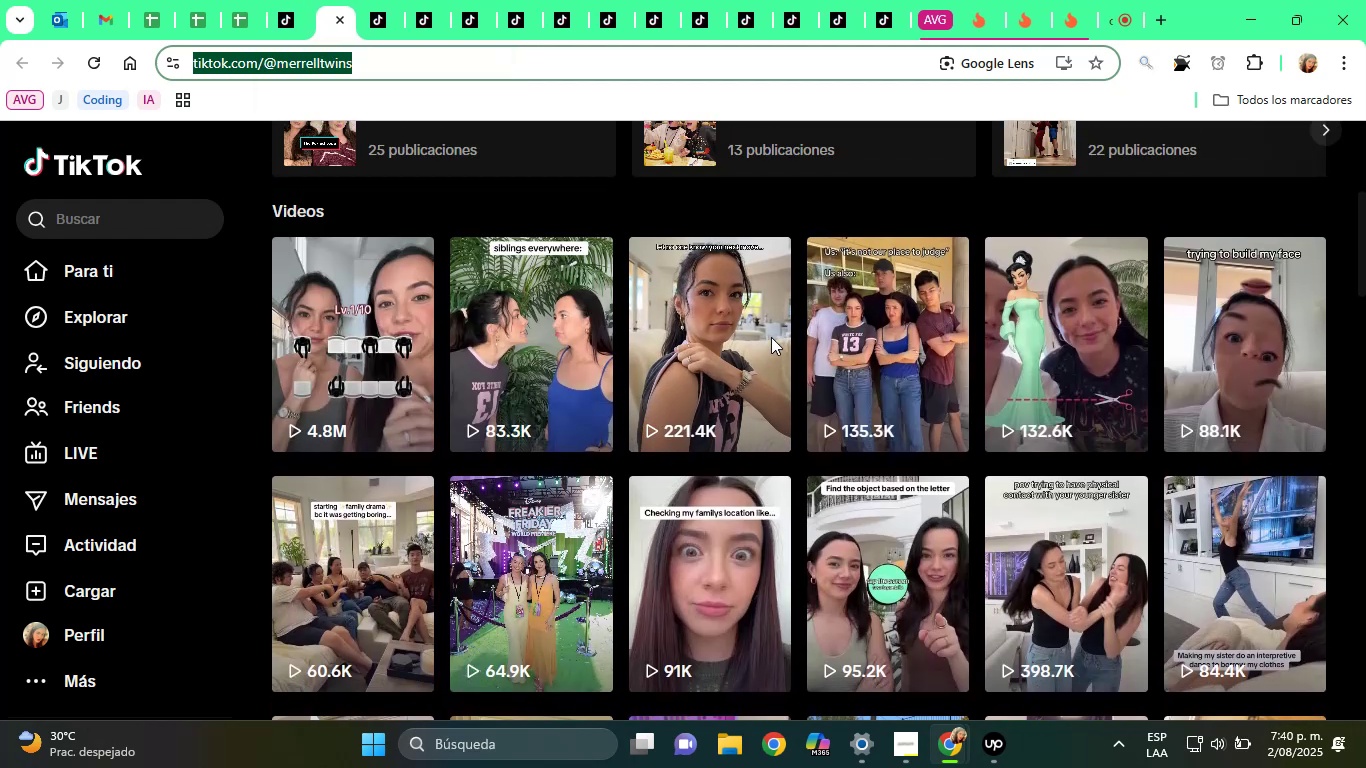 
mouse_move([738, 342])
 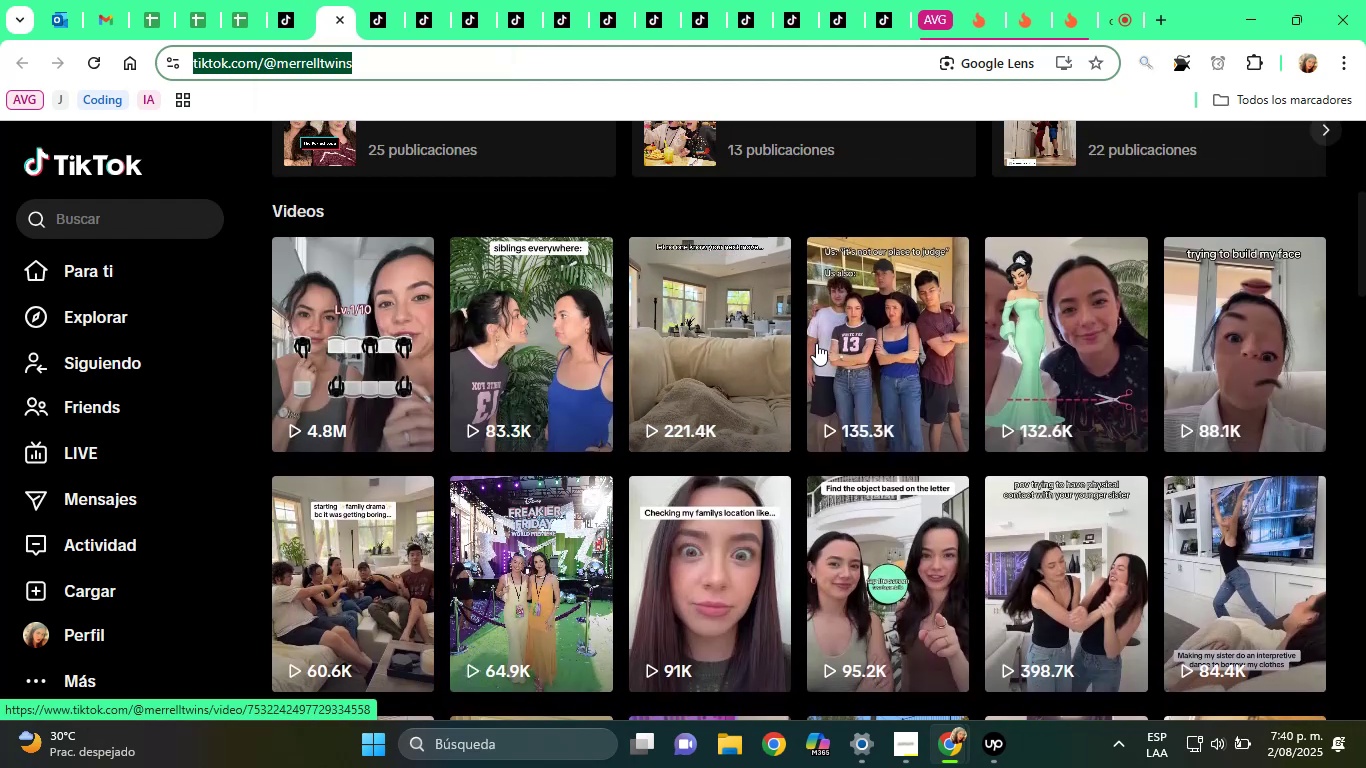 
scroll: coordinate [770, 398], scroll_direction: down, amount: 3.0
 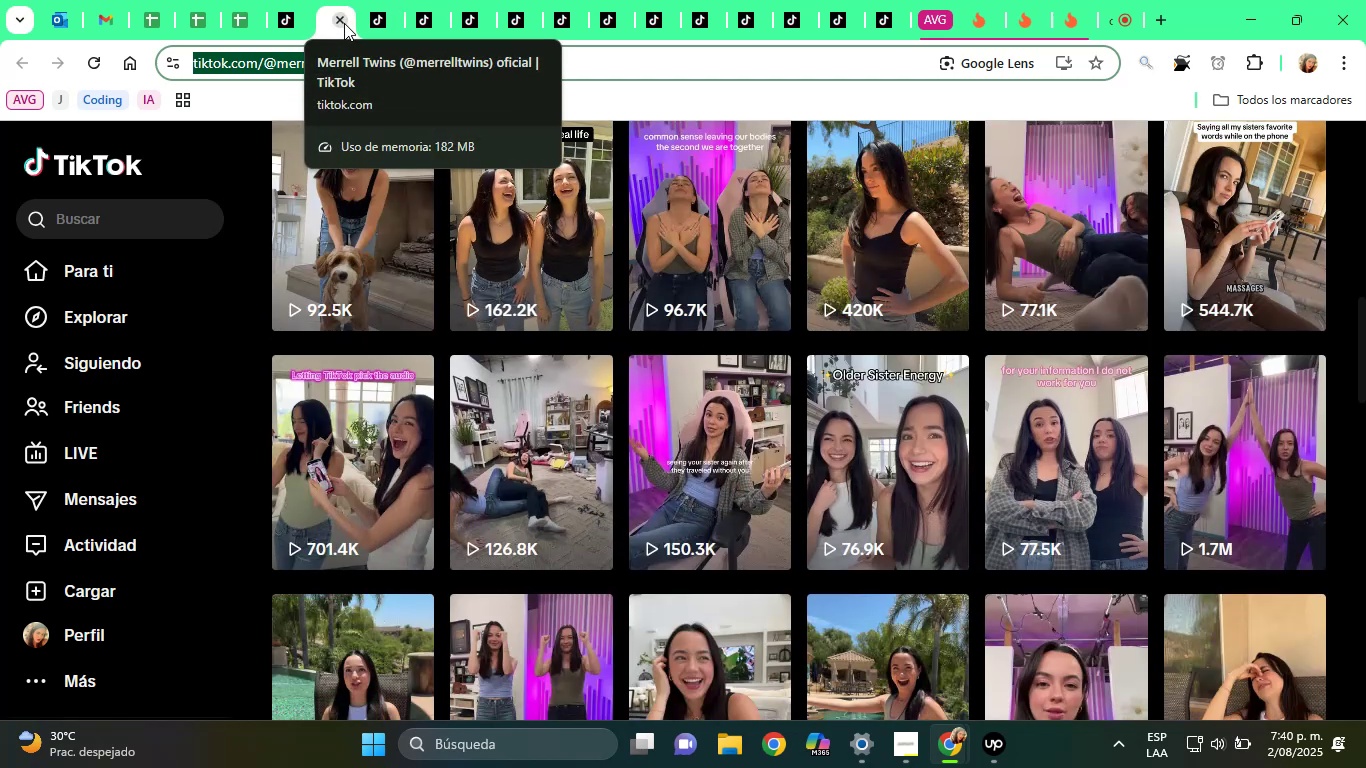 
left_click([344, 23])
 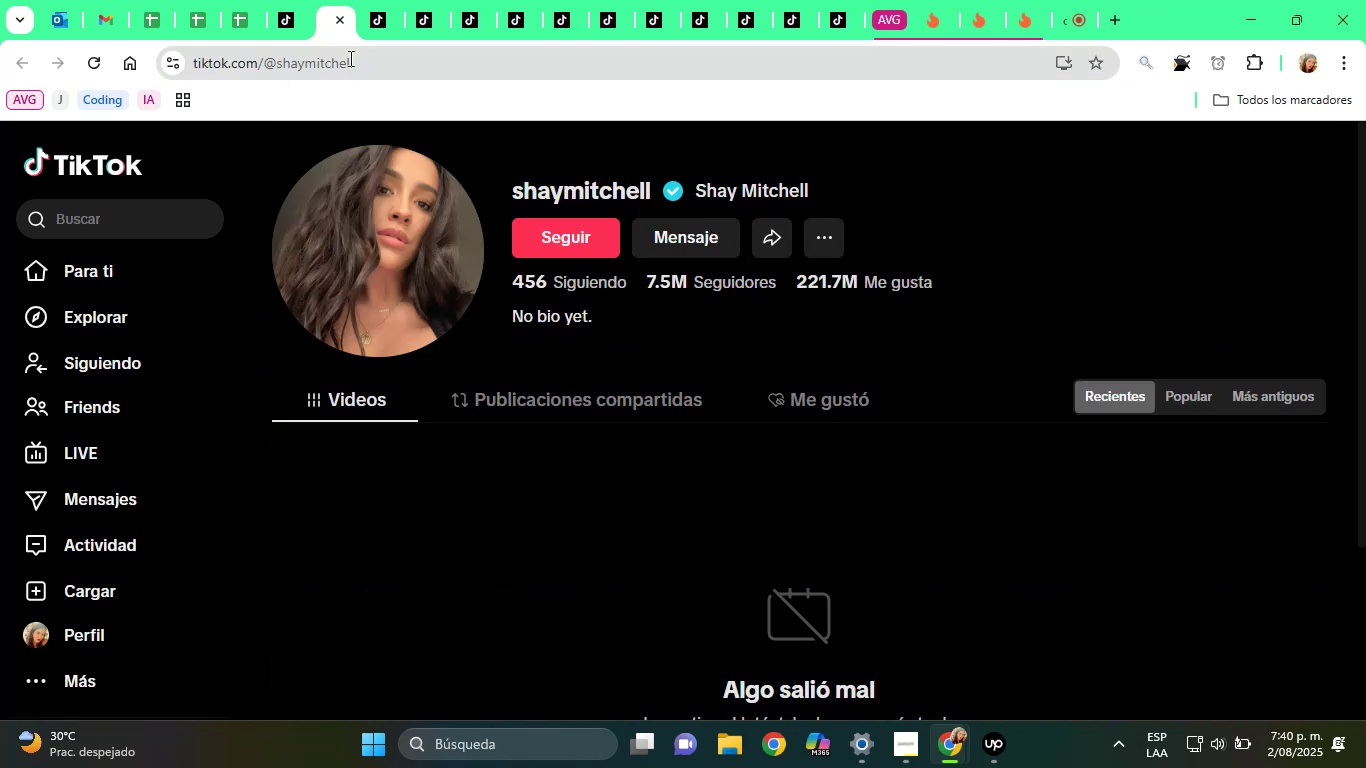 
scroll: coordinate [865, 537], scroll_direction: down, amount: 3.0
 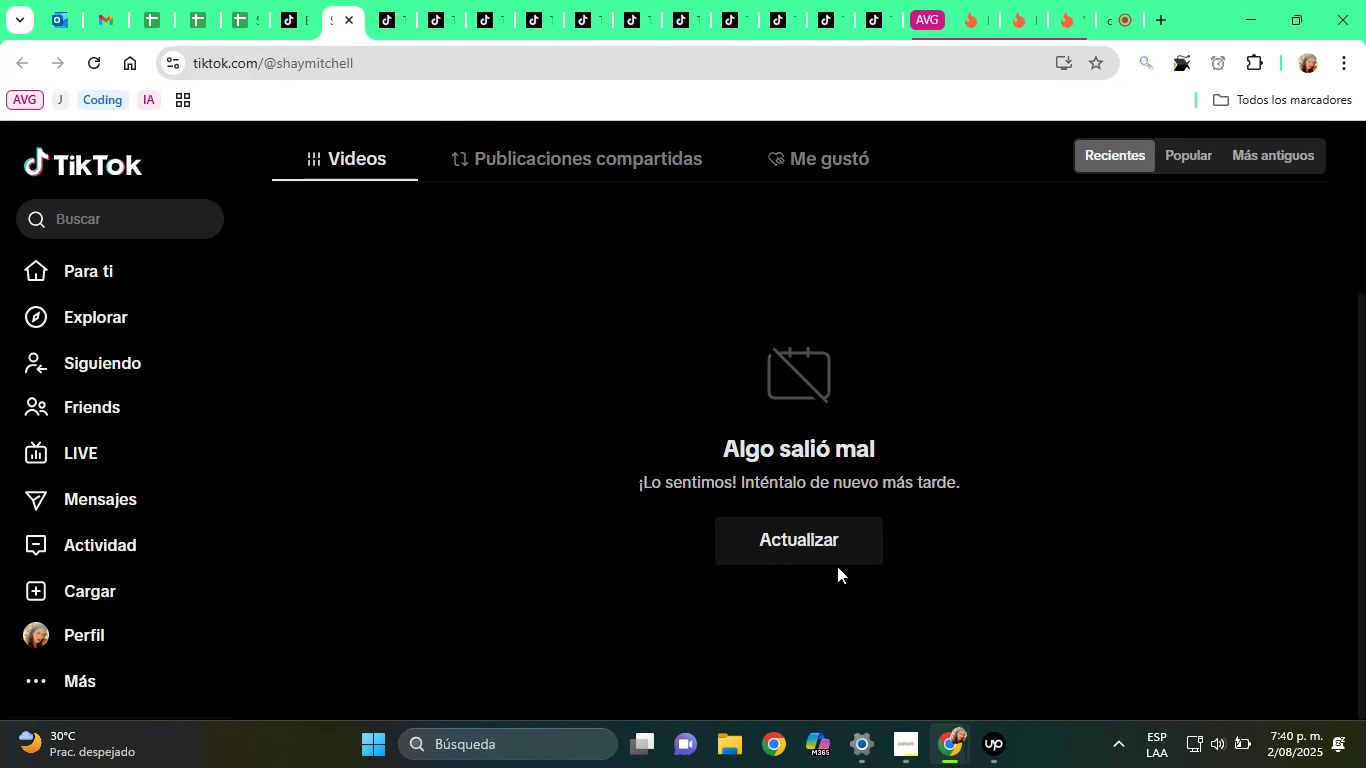 
left_click([834, 555])
 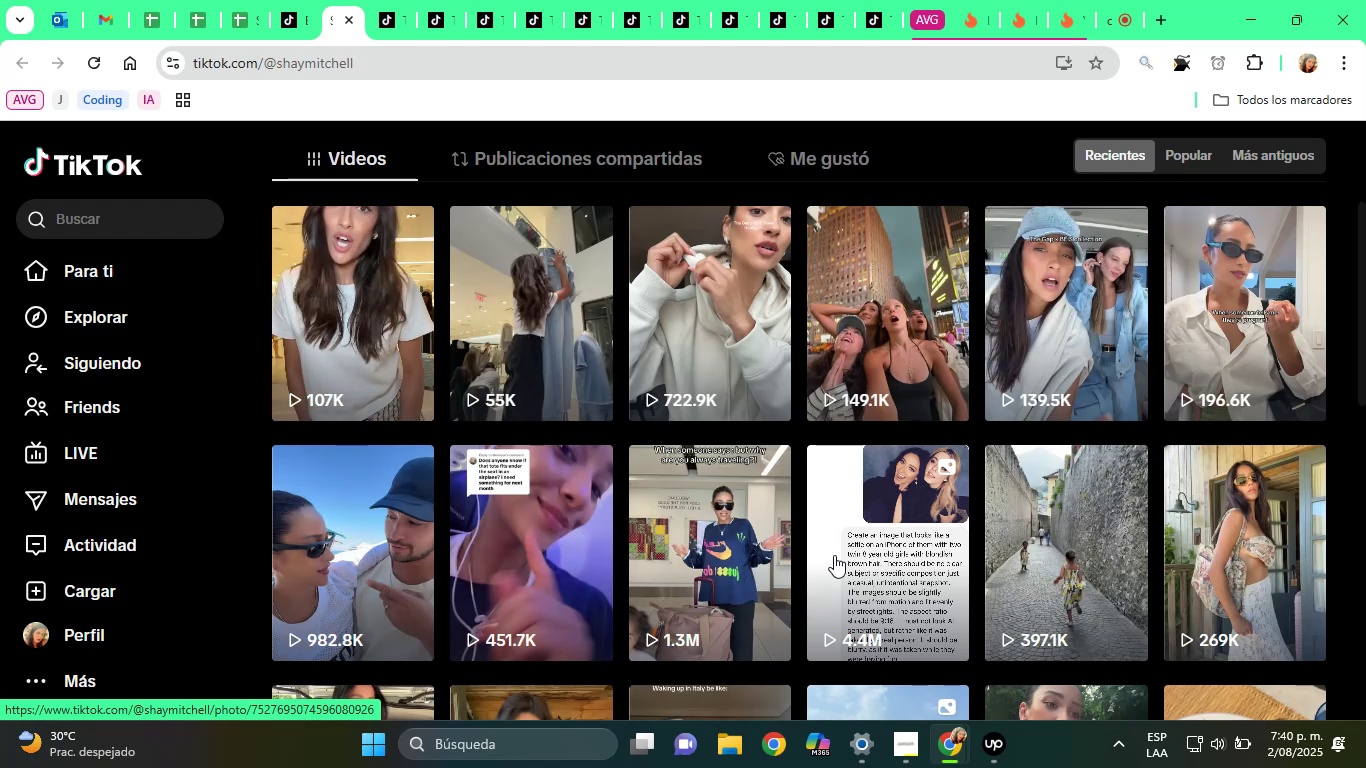 
wait(37.58)
 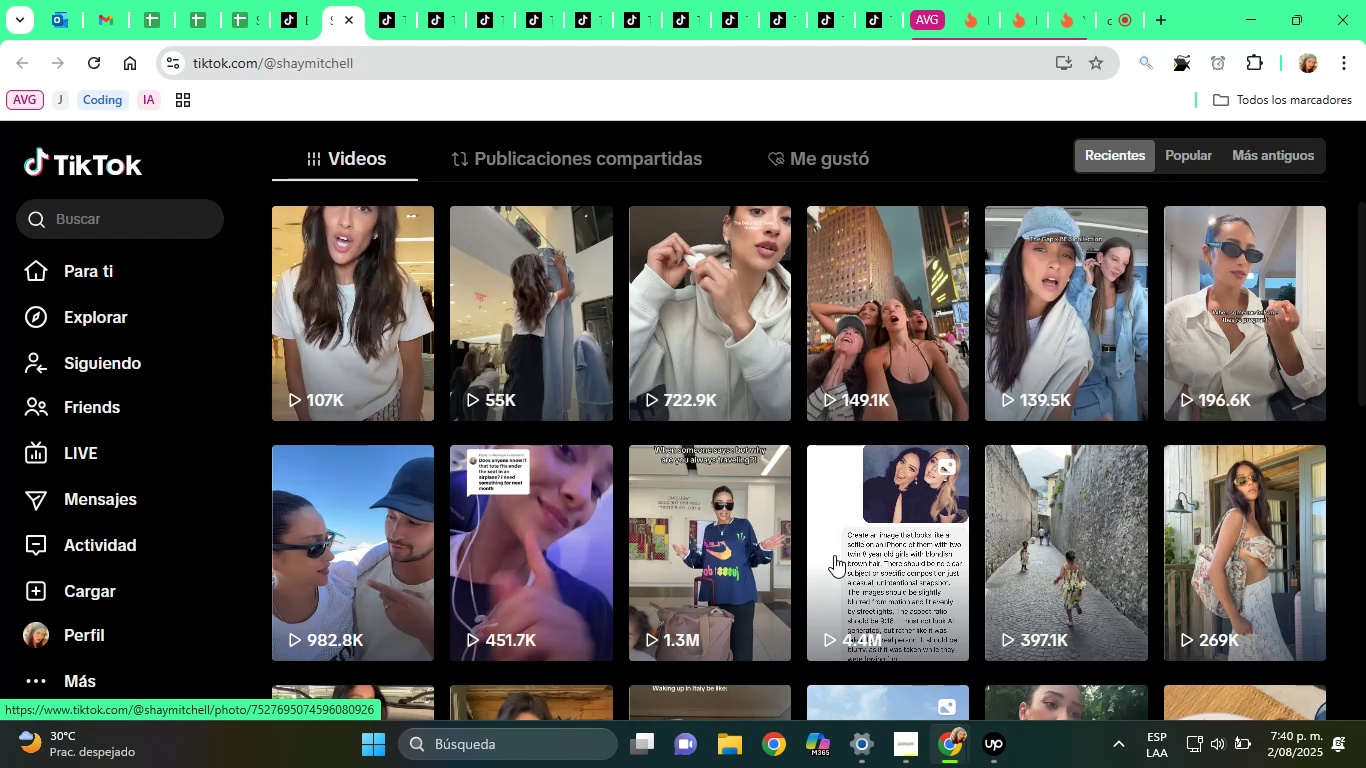 
scroll: coordinate [1075, 293], scroll_direction: down, amount: 3.0
 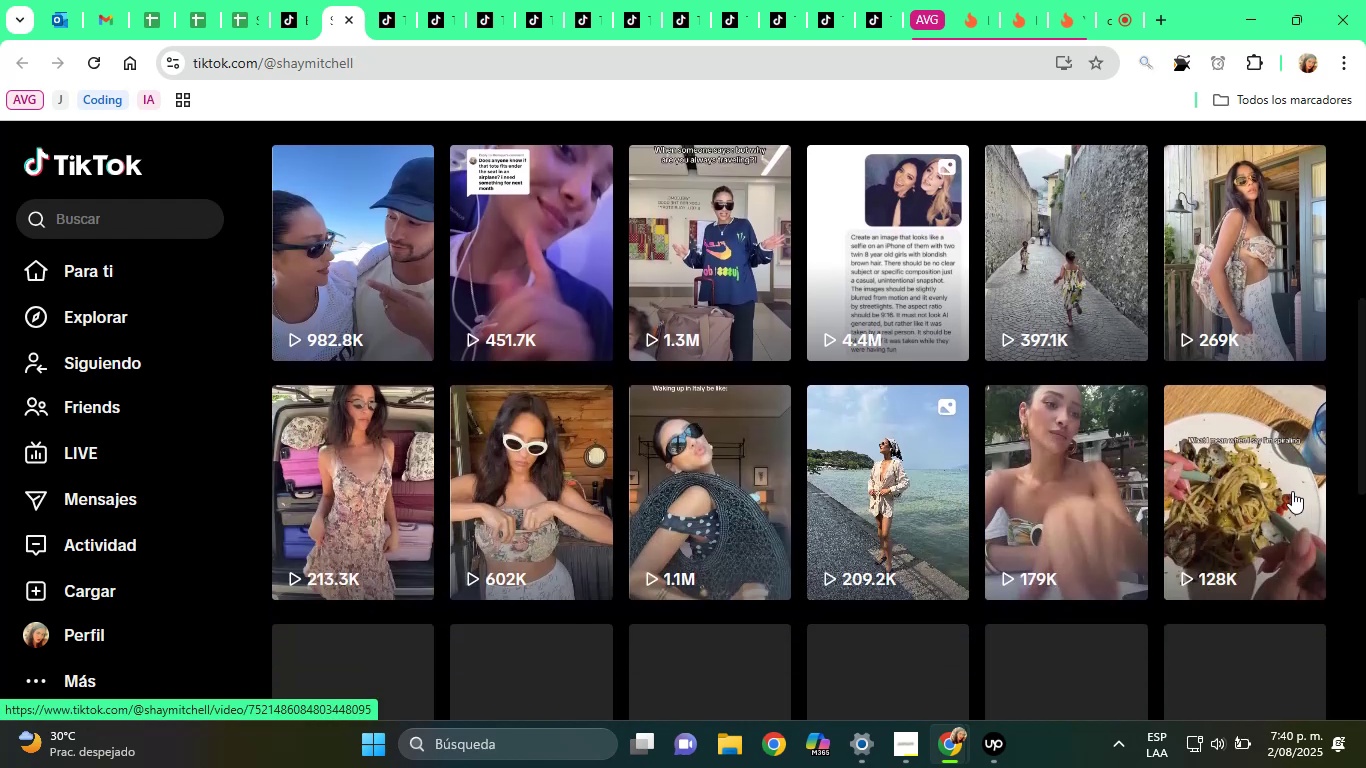 
left_click([1267, 477])
 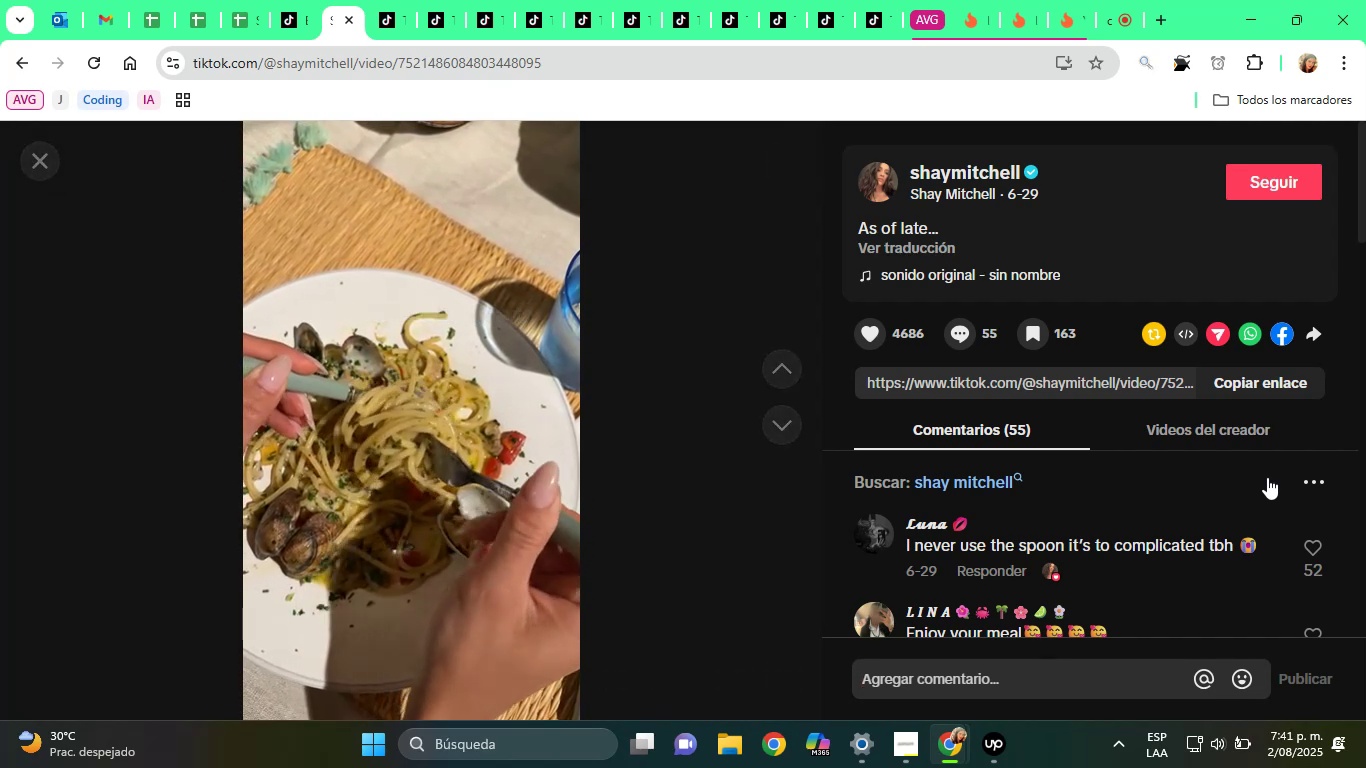 
wait(16.17)
 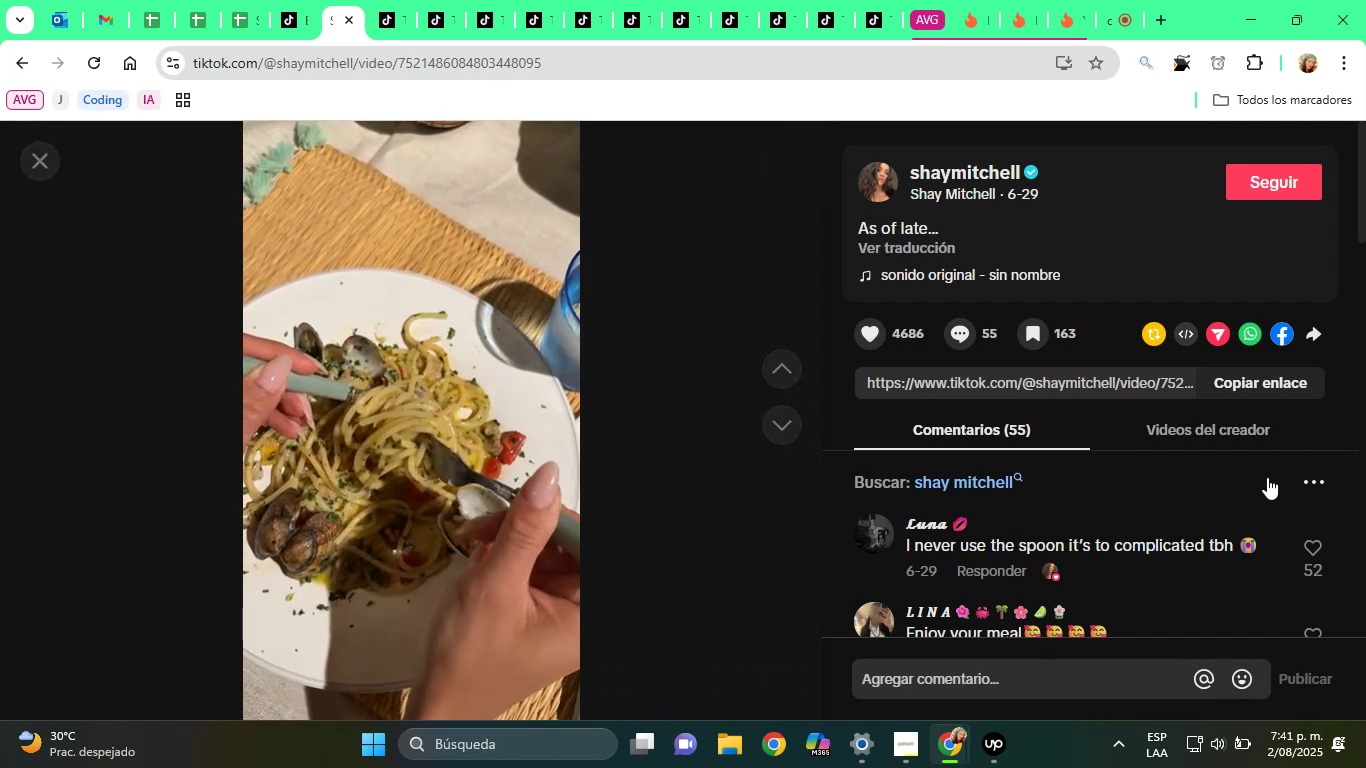 
mouse_move([618, 3])
 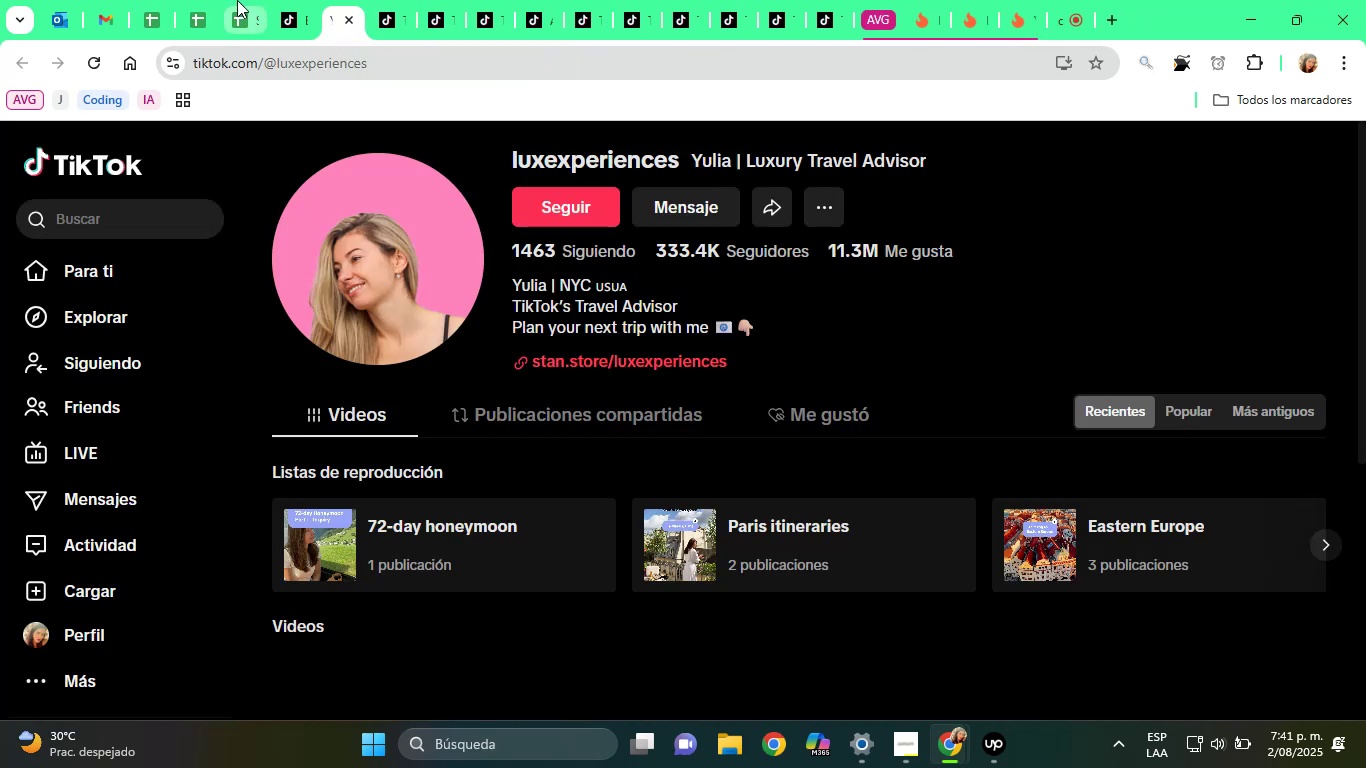 
wait(5.06)
 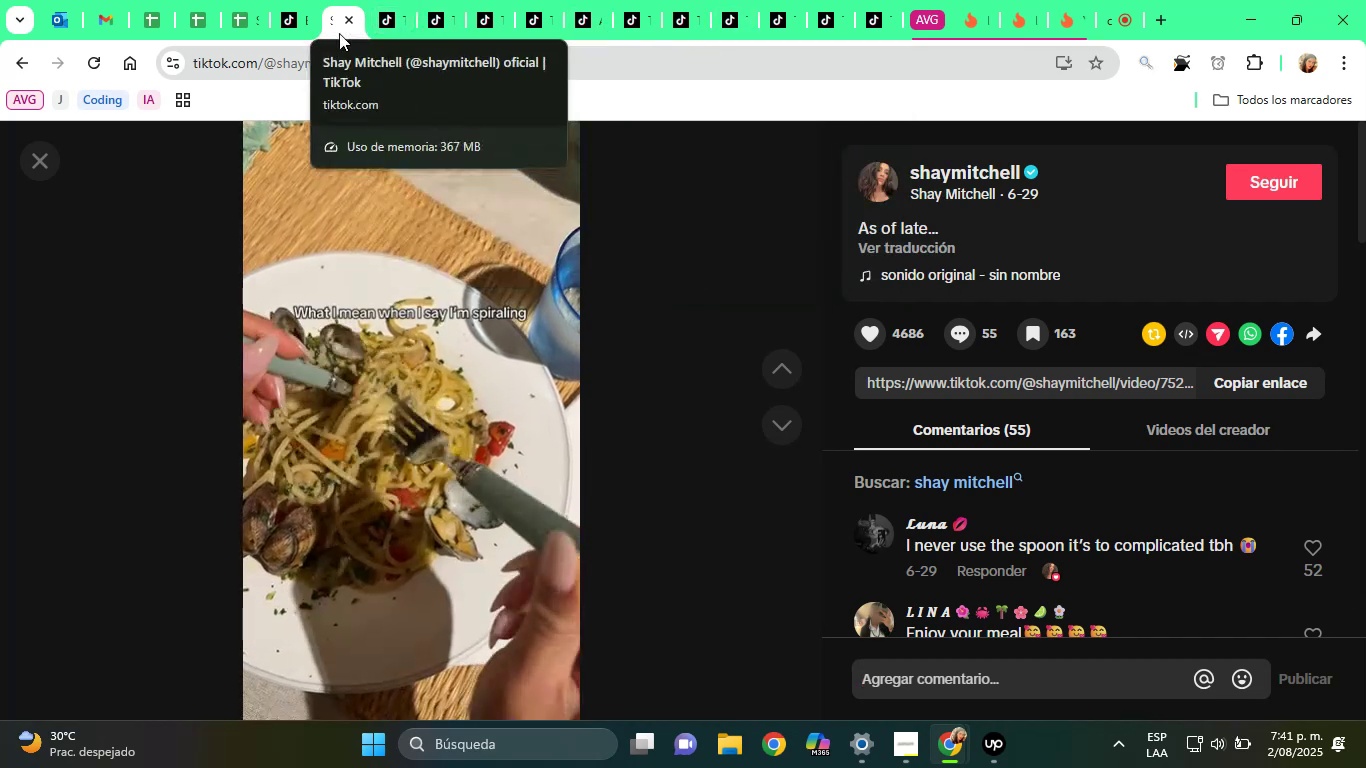 
key(ArrowDown)
 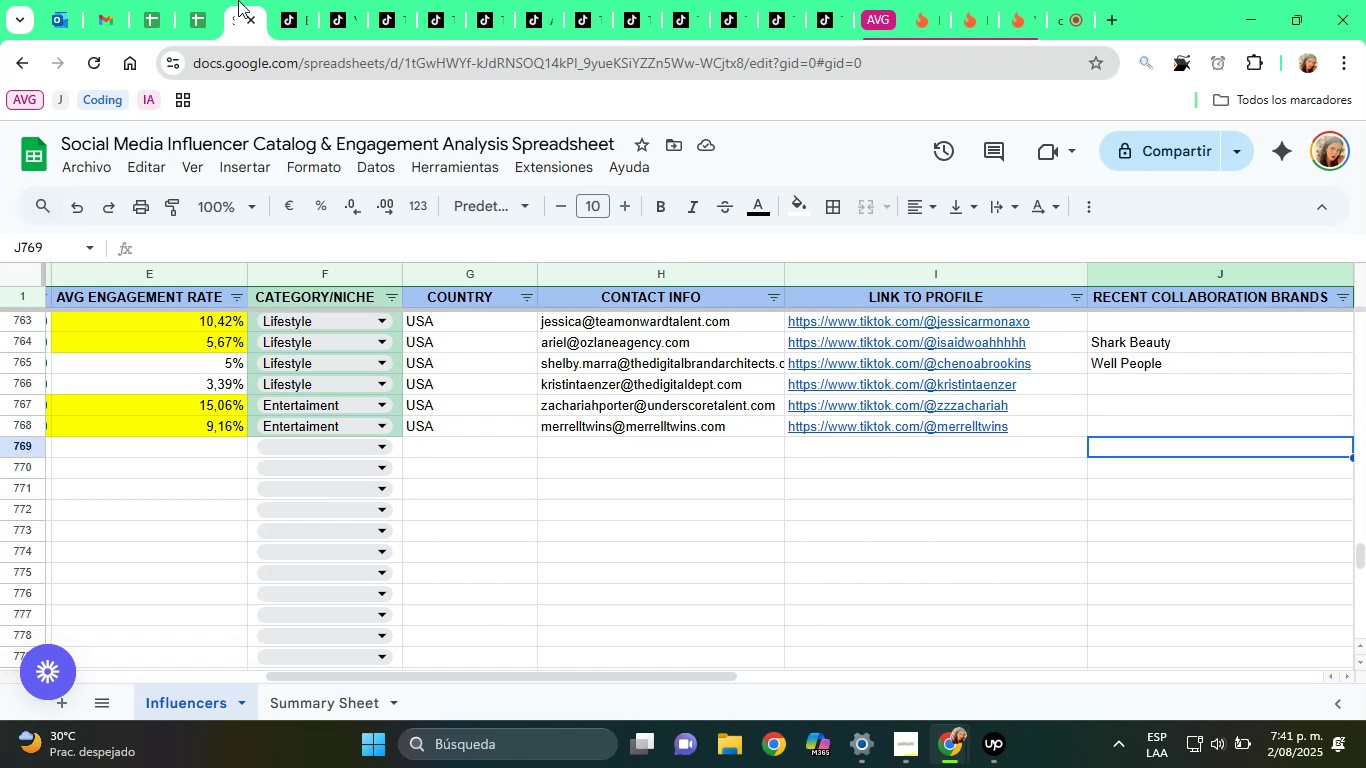 
hold_key(key=ArrowLeft, duration=1.53)
 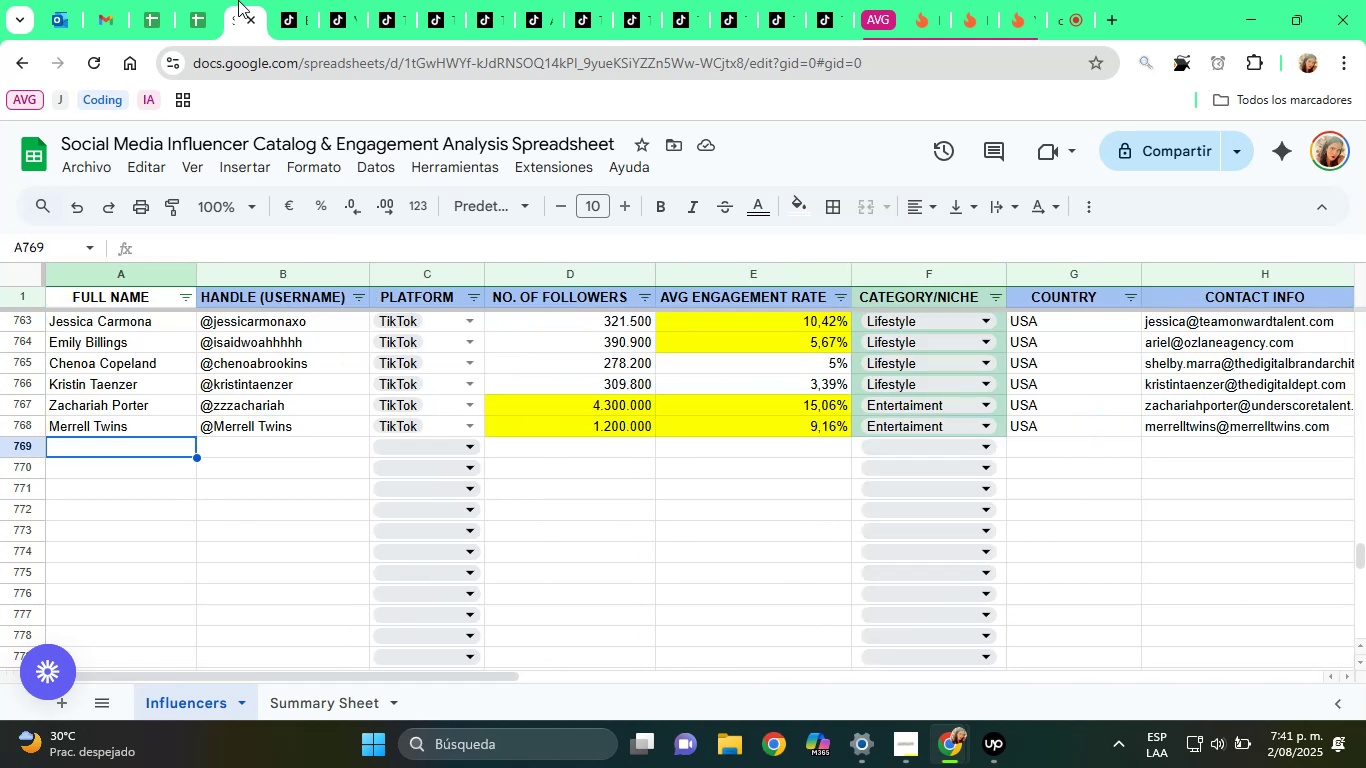 
hold_key(key=ArrowLeft, duration=0.54)
 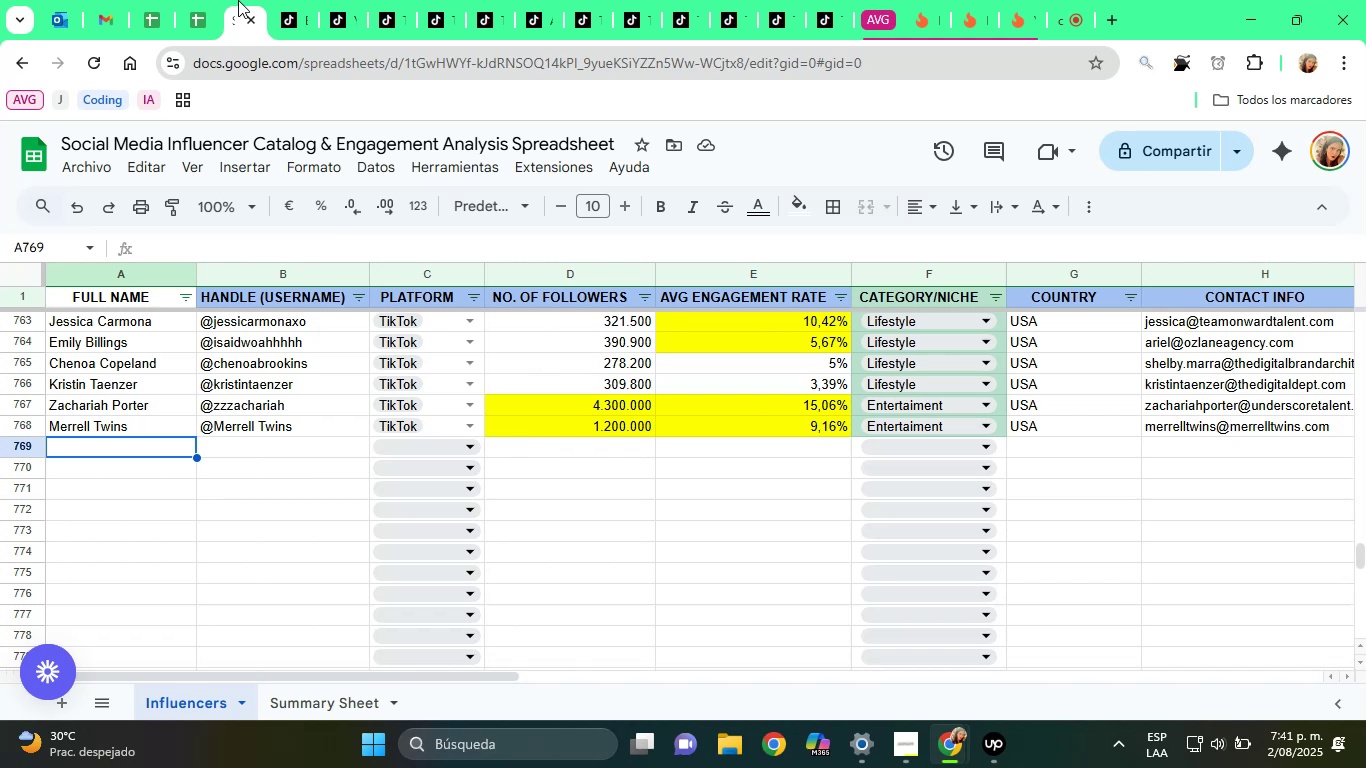 
wait(35.09)
 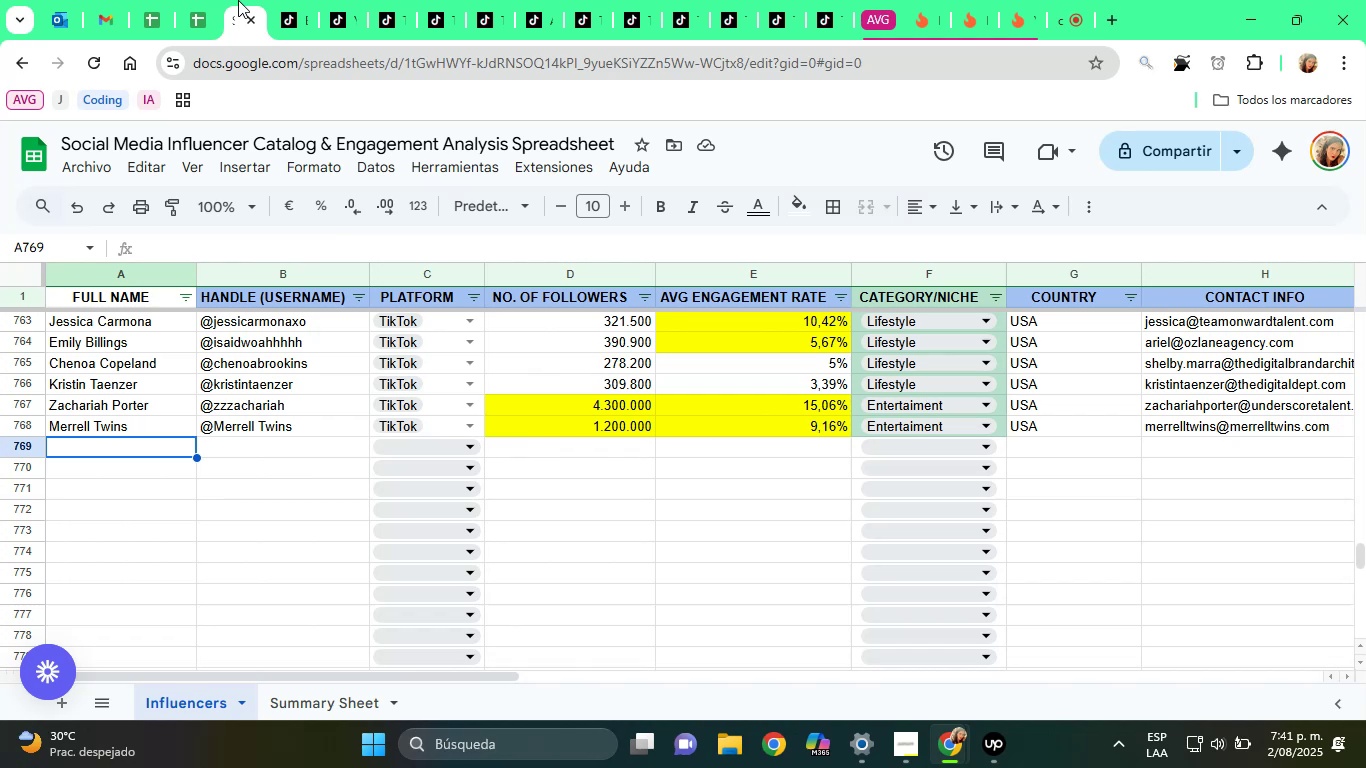 
left_click([367, 0])
 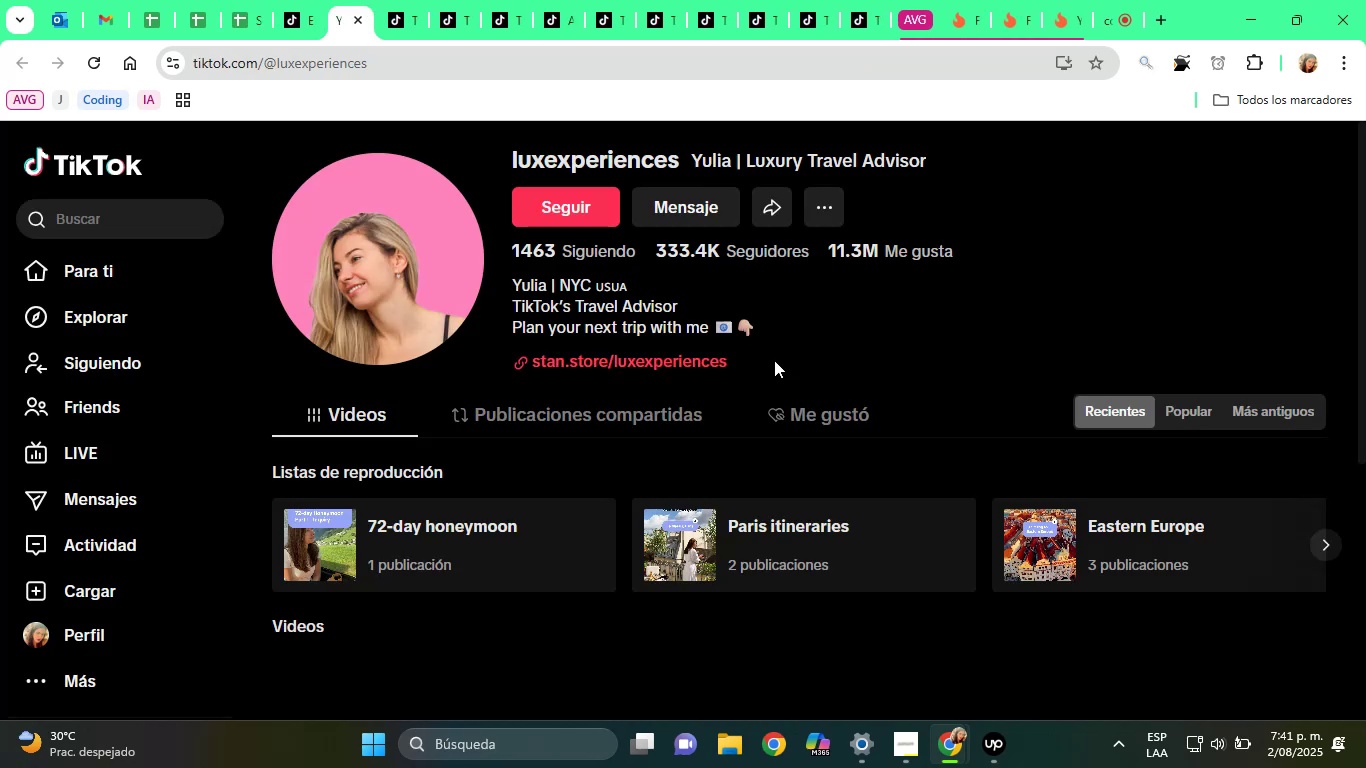 
scroll: coordinate [815, 583], scroll_direction: down, amount: 5.0
 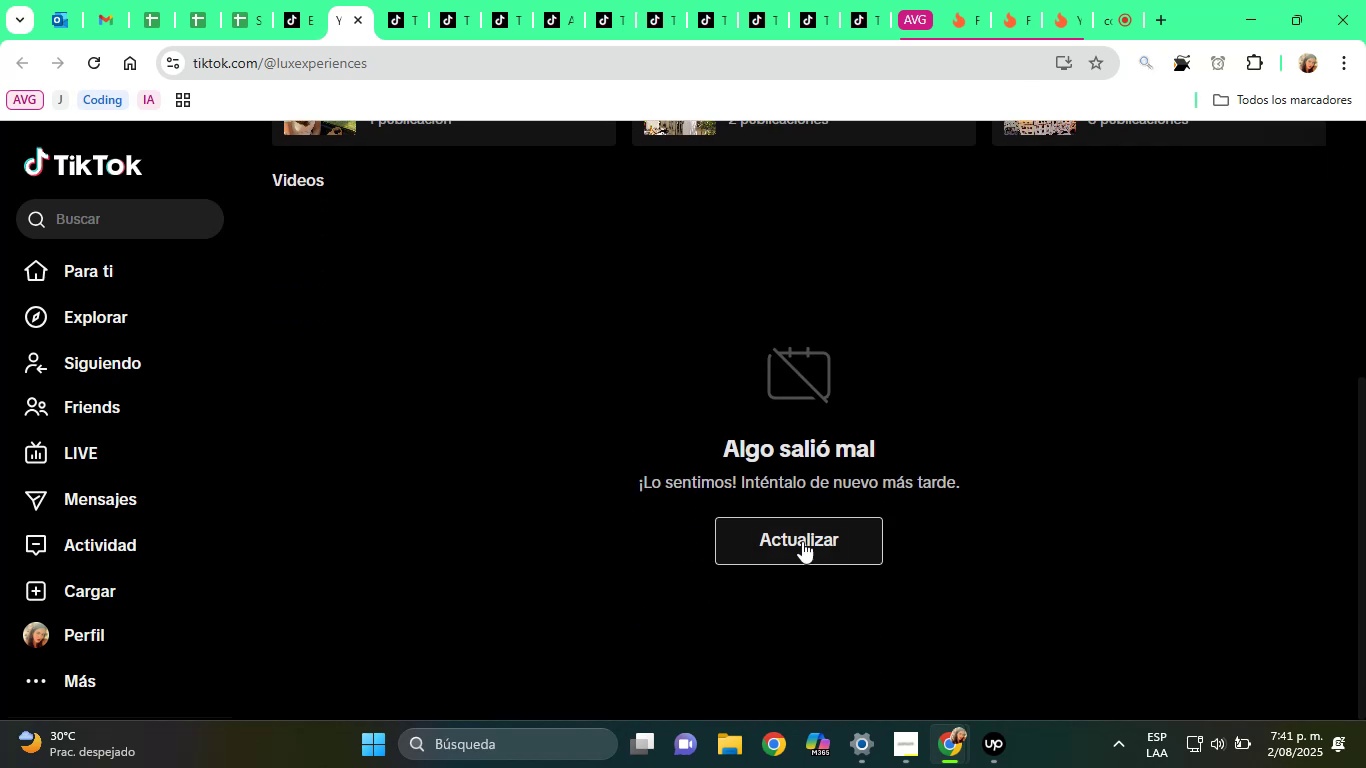 
left_click([796, 532])
 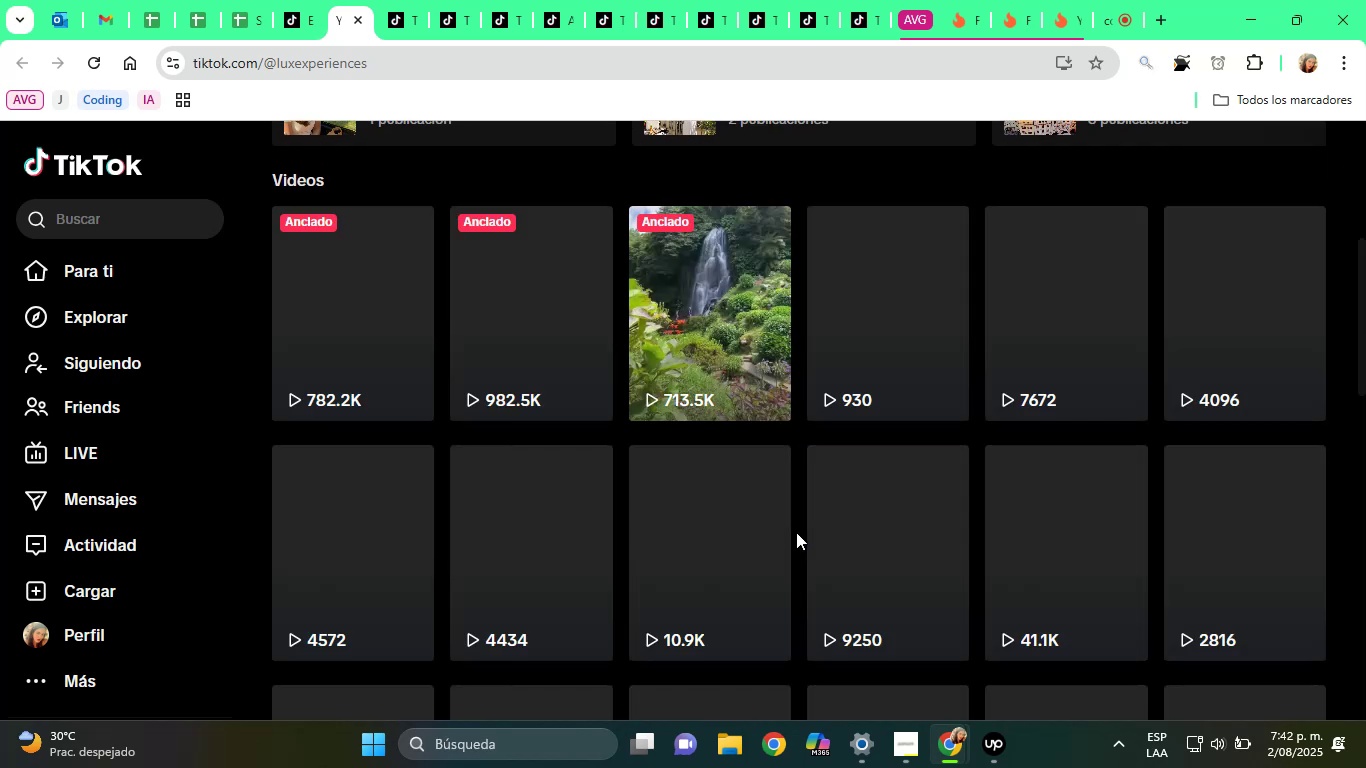 
scroll: coordinate [798, 508], scroll_direction: up, amount: 5.0
 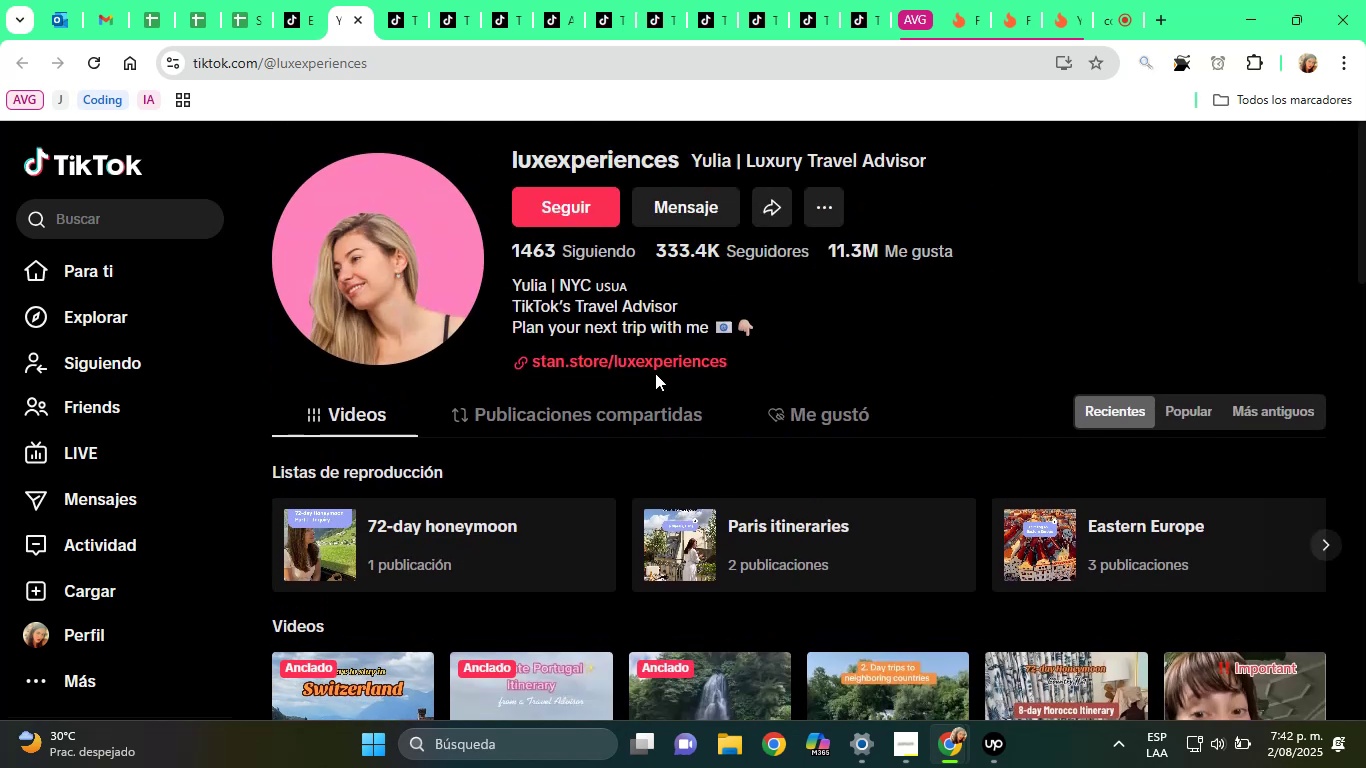 
right_click([656, 363])
 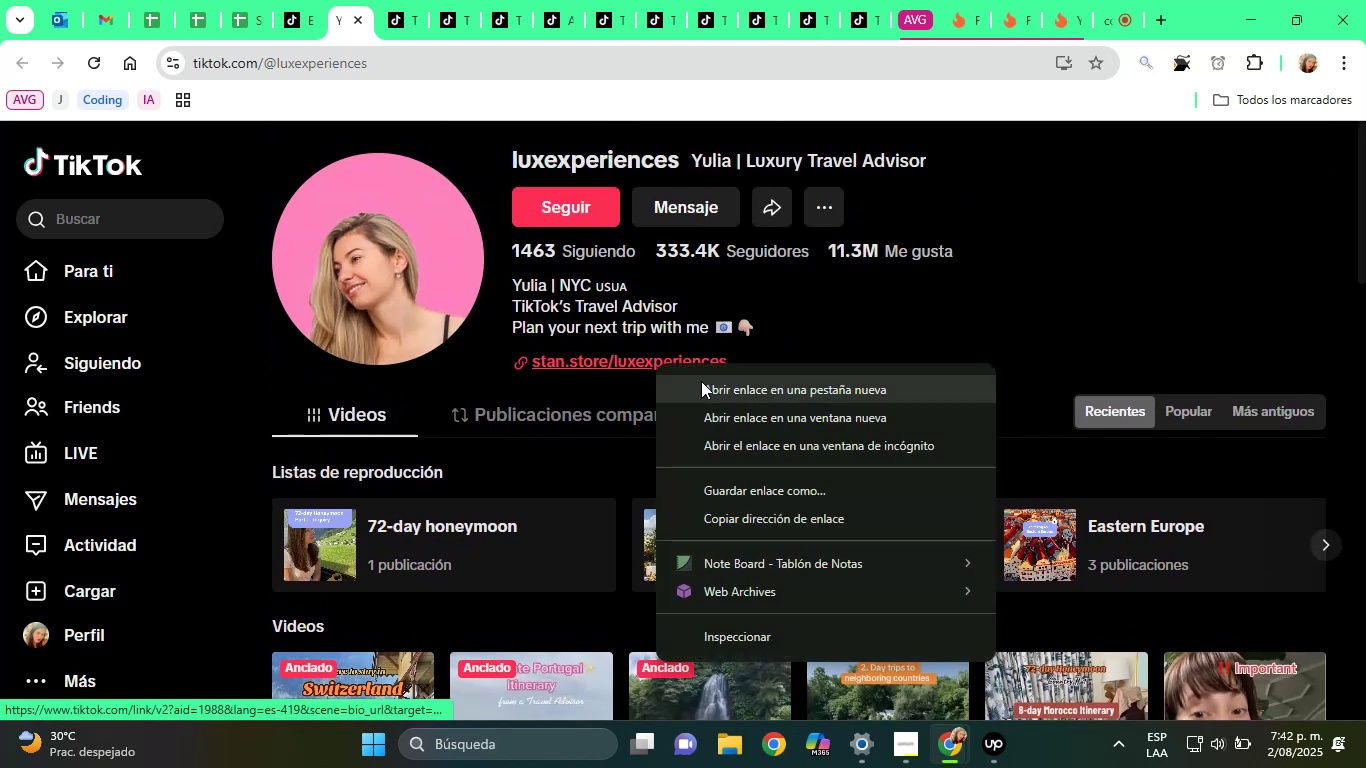 
left_click([701, 381])
 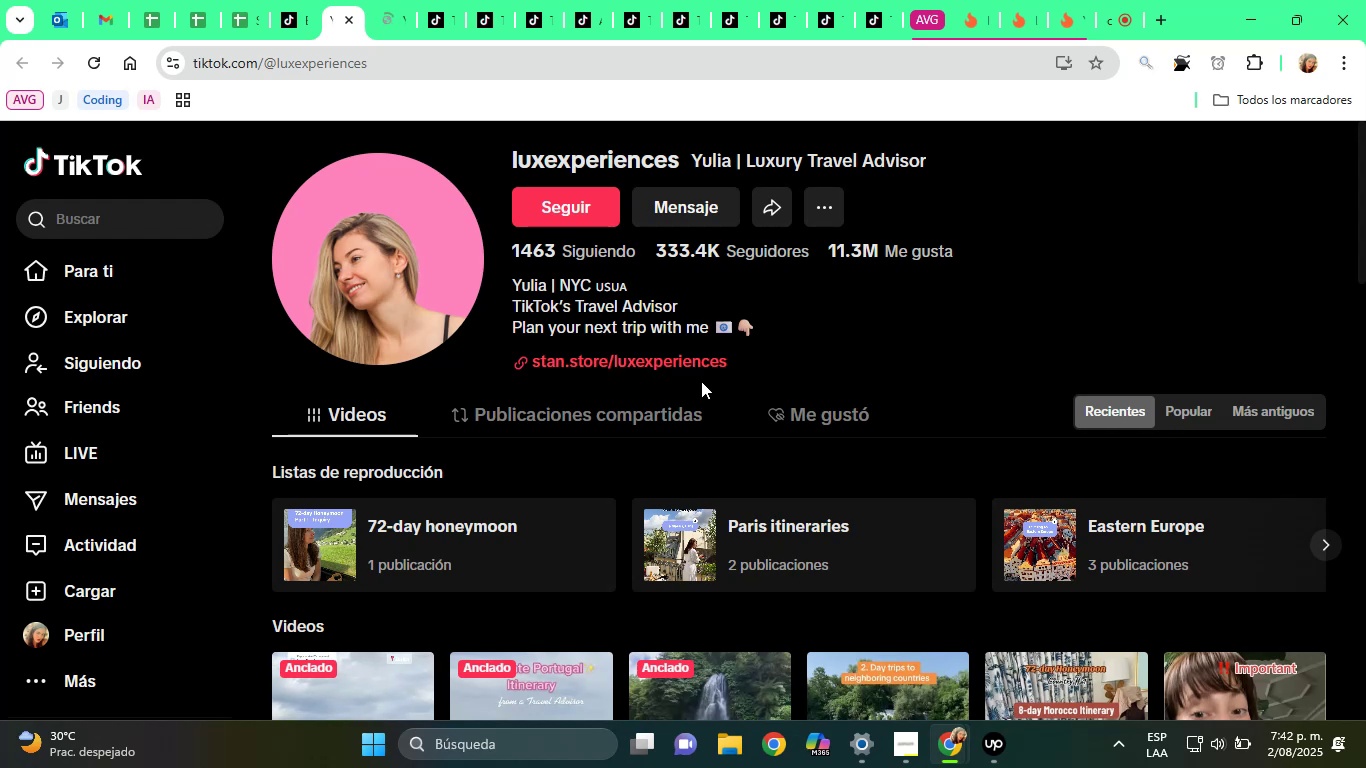 
wait(10.16)
 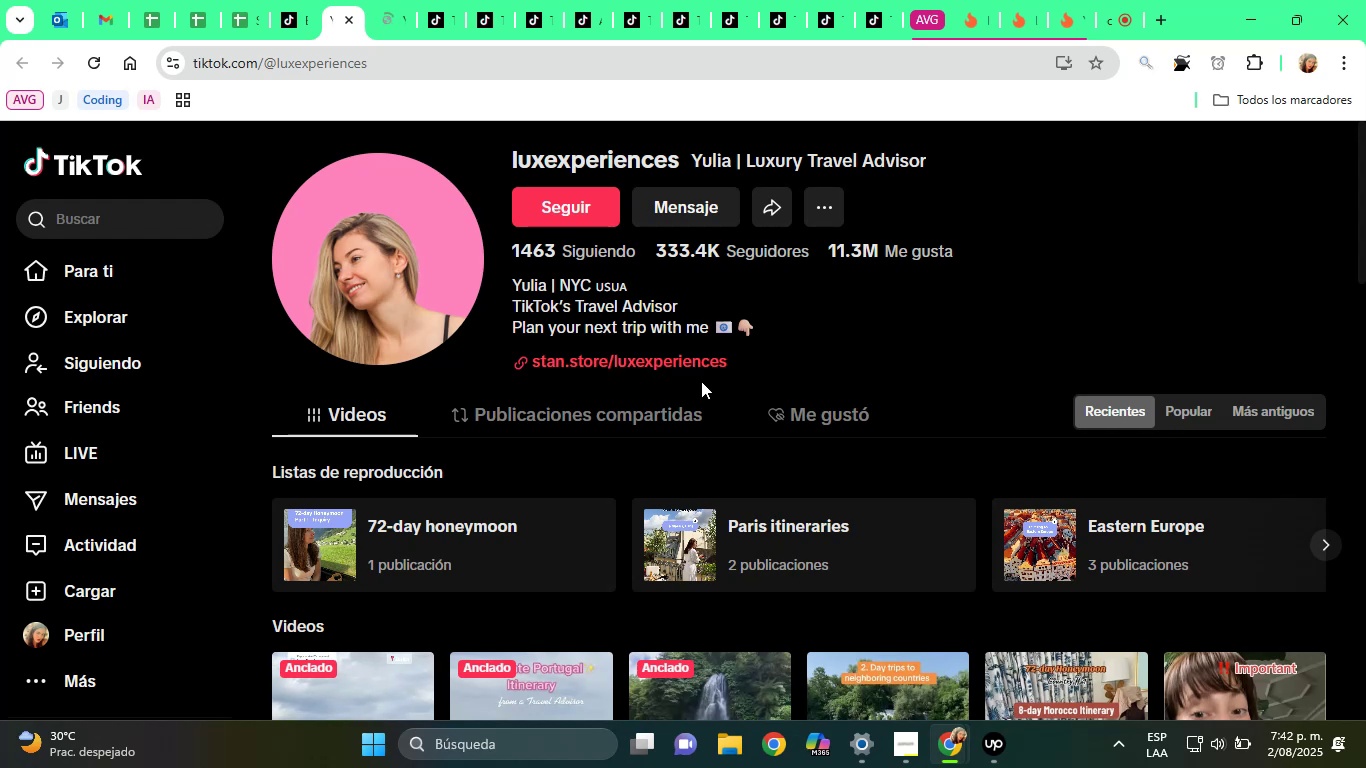 
scroll: coordinate [670, 321], scroll_direction: up, amount: 1.0
 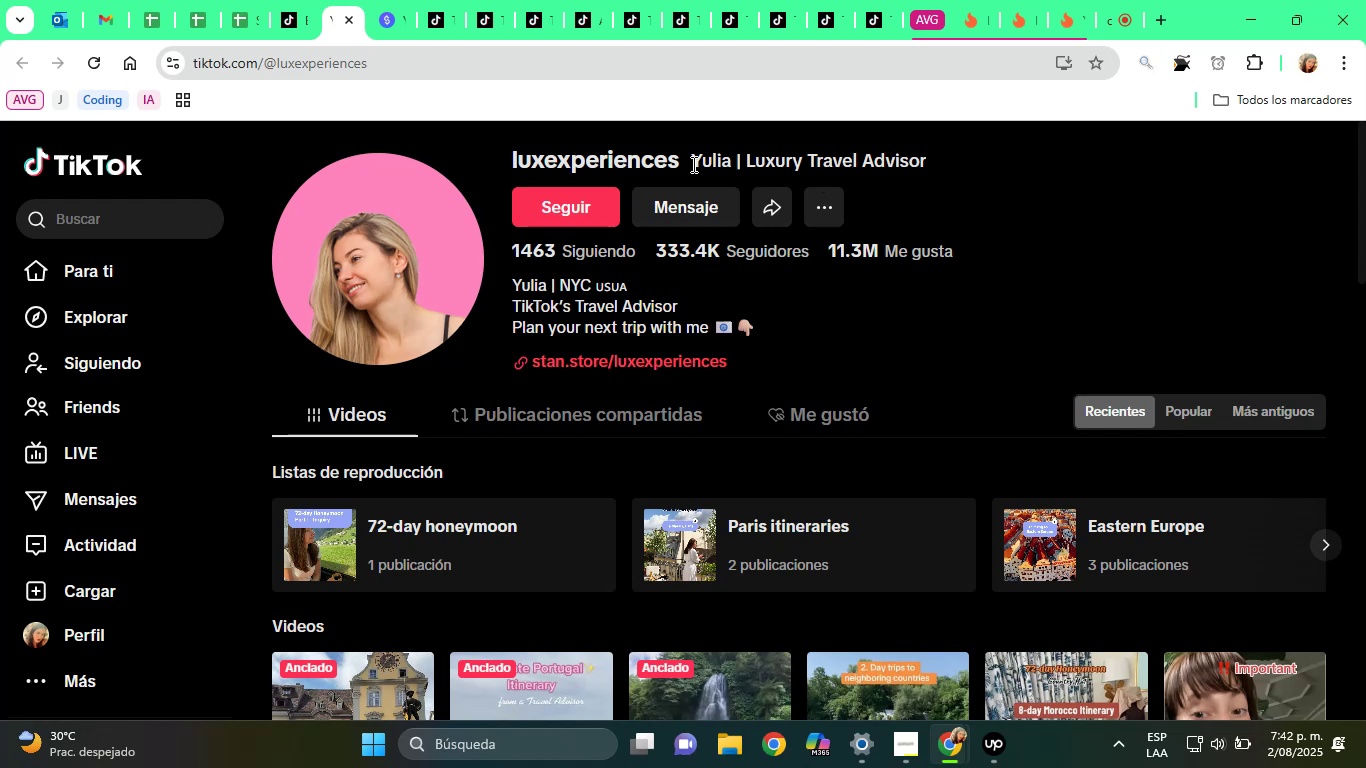 
left_click_drag(start_coordinate=[691, 164], to_coordinate=[730, 164])
 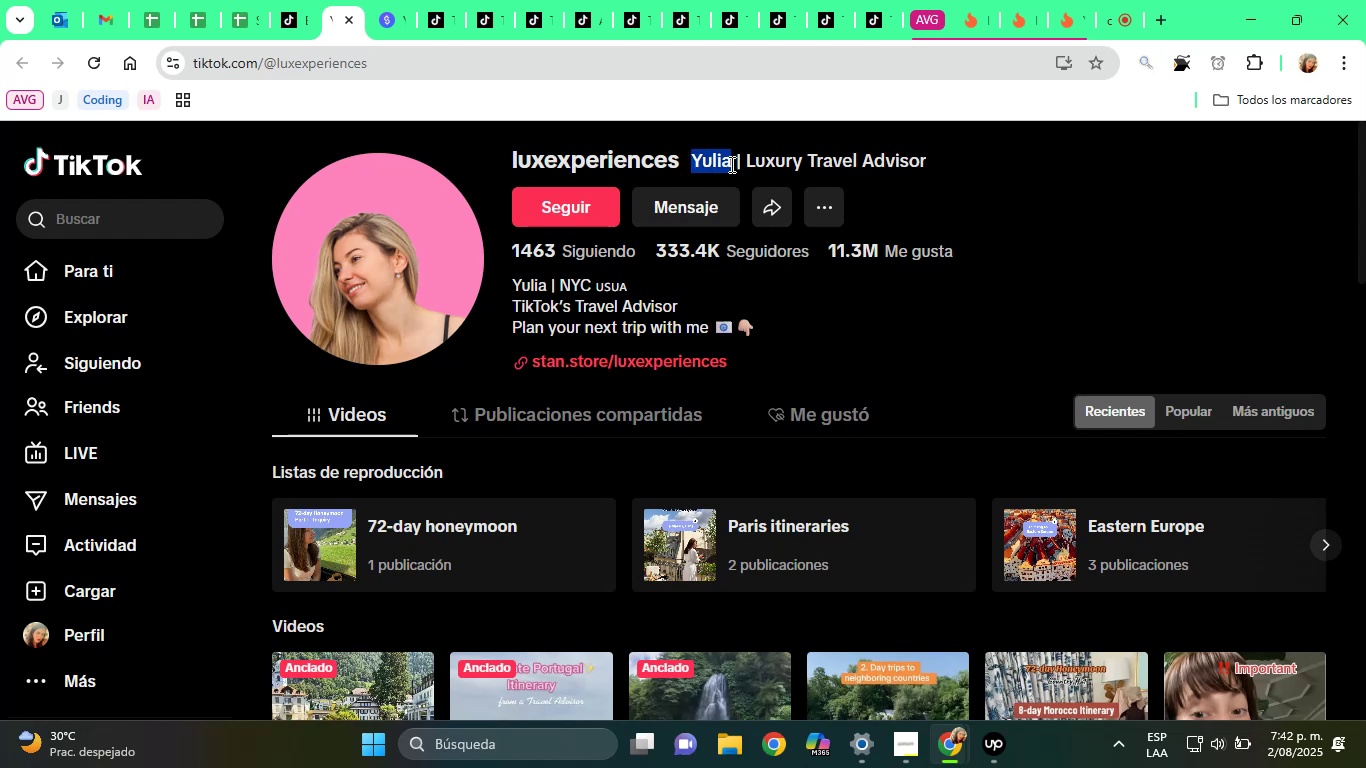 
key(Control+C)
 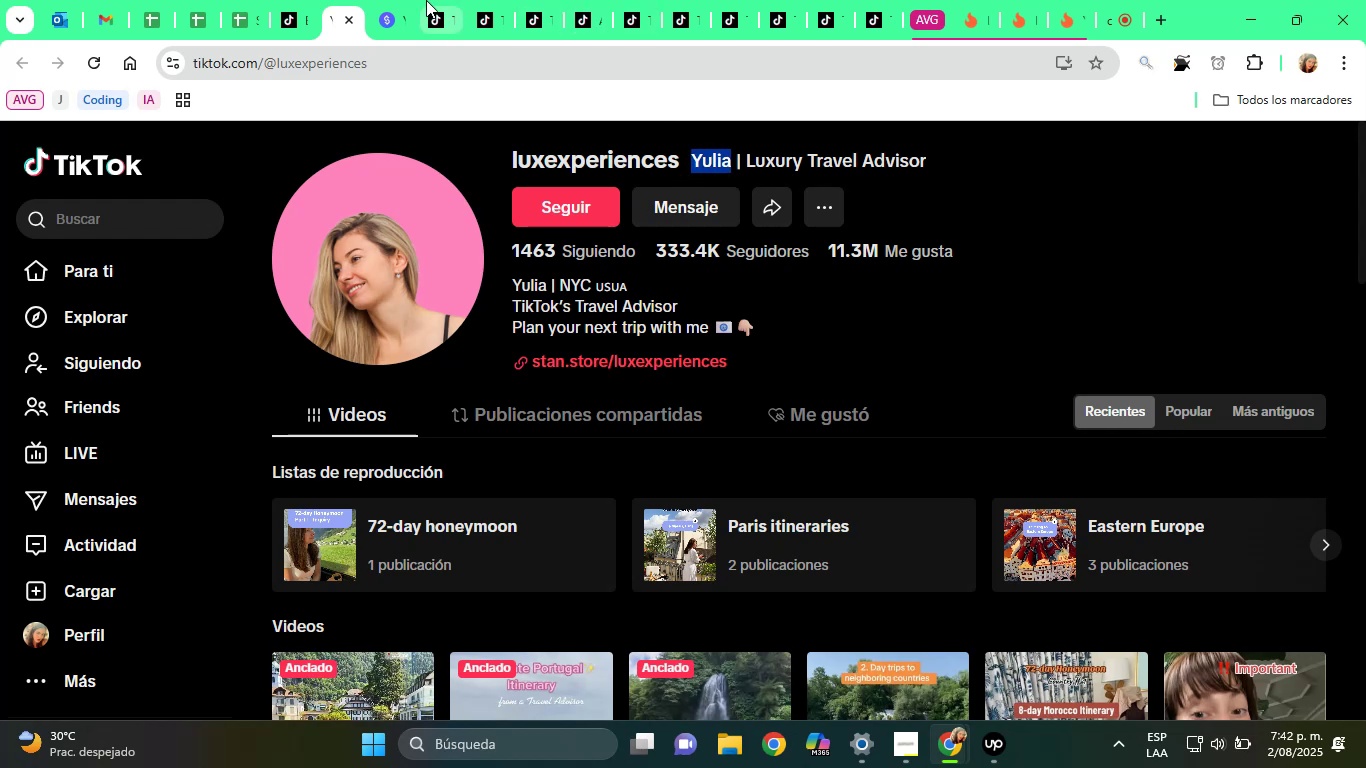 
left_click([391, 0])
 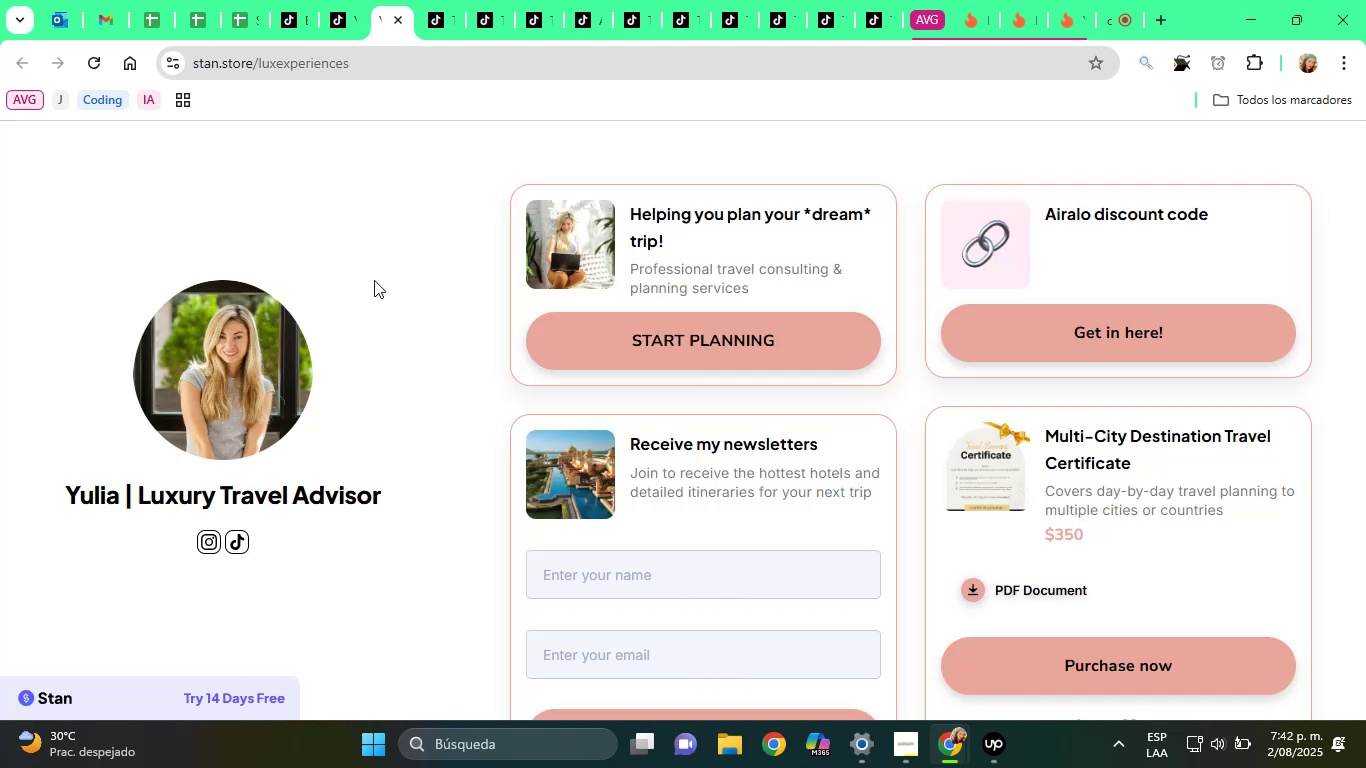 
scroll: coordinate [332, 327], scroll_direction: down, amount: 1.0
 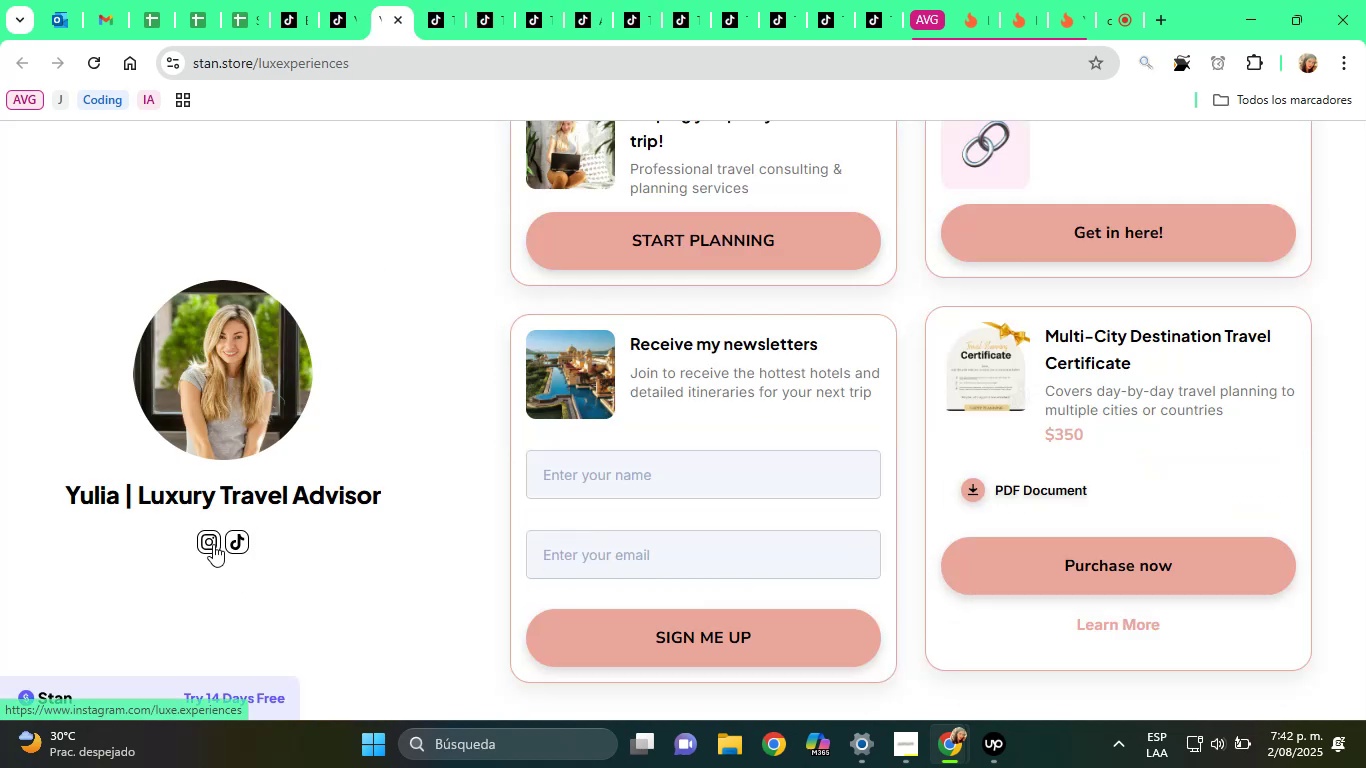 
scroll: coordinate [543, 464], scroll_direction: up, amount: 2.0
 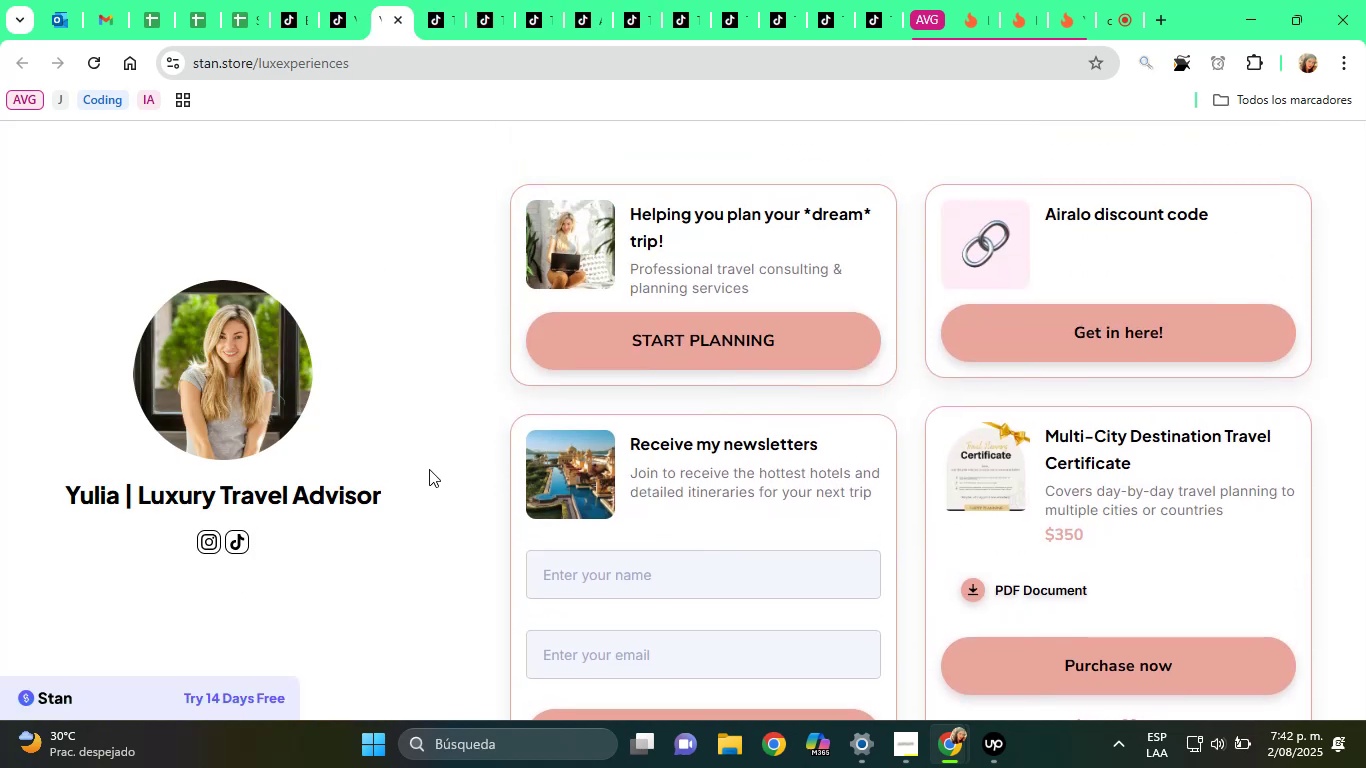 
scroll: coordinate [429, 469], scroll_direction: down, amount: 5.0
 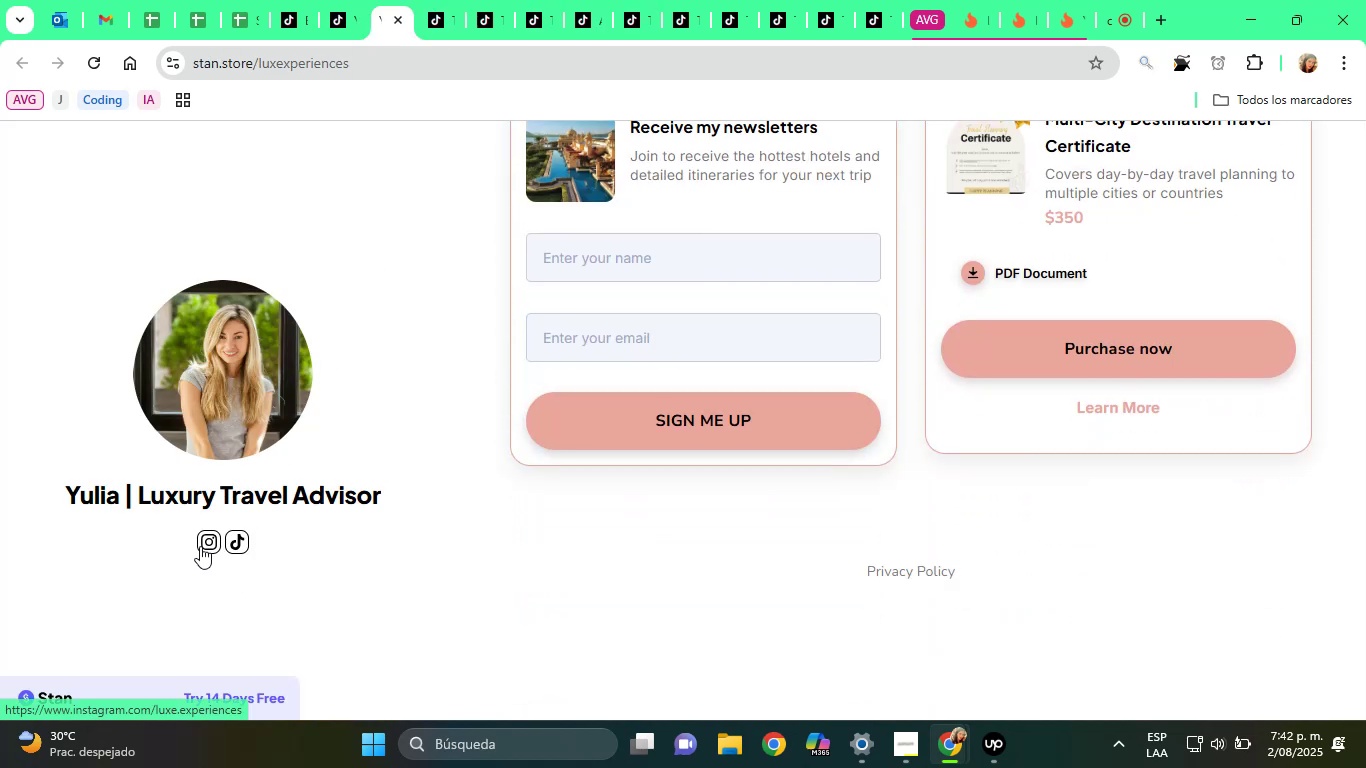 
left_click([207, 544])
 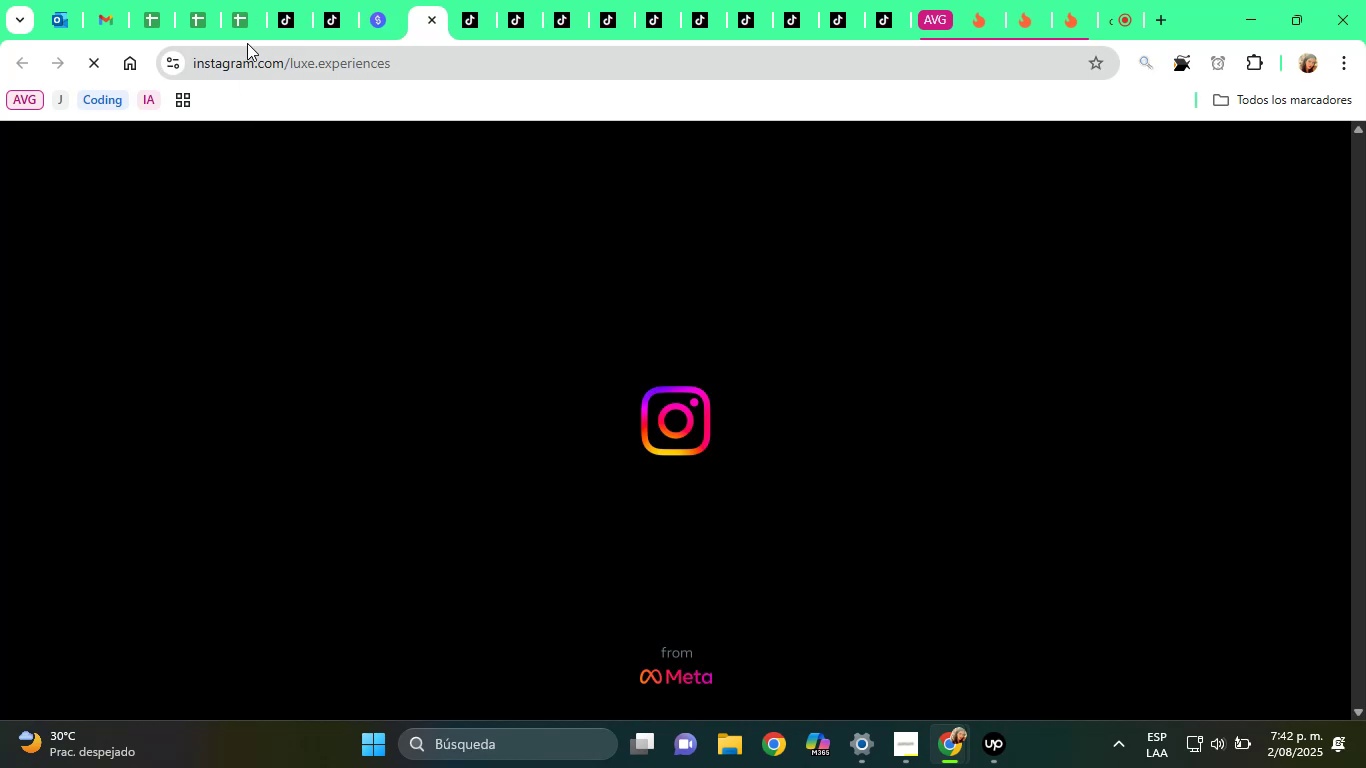 
left_click([247, 26])
 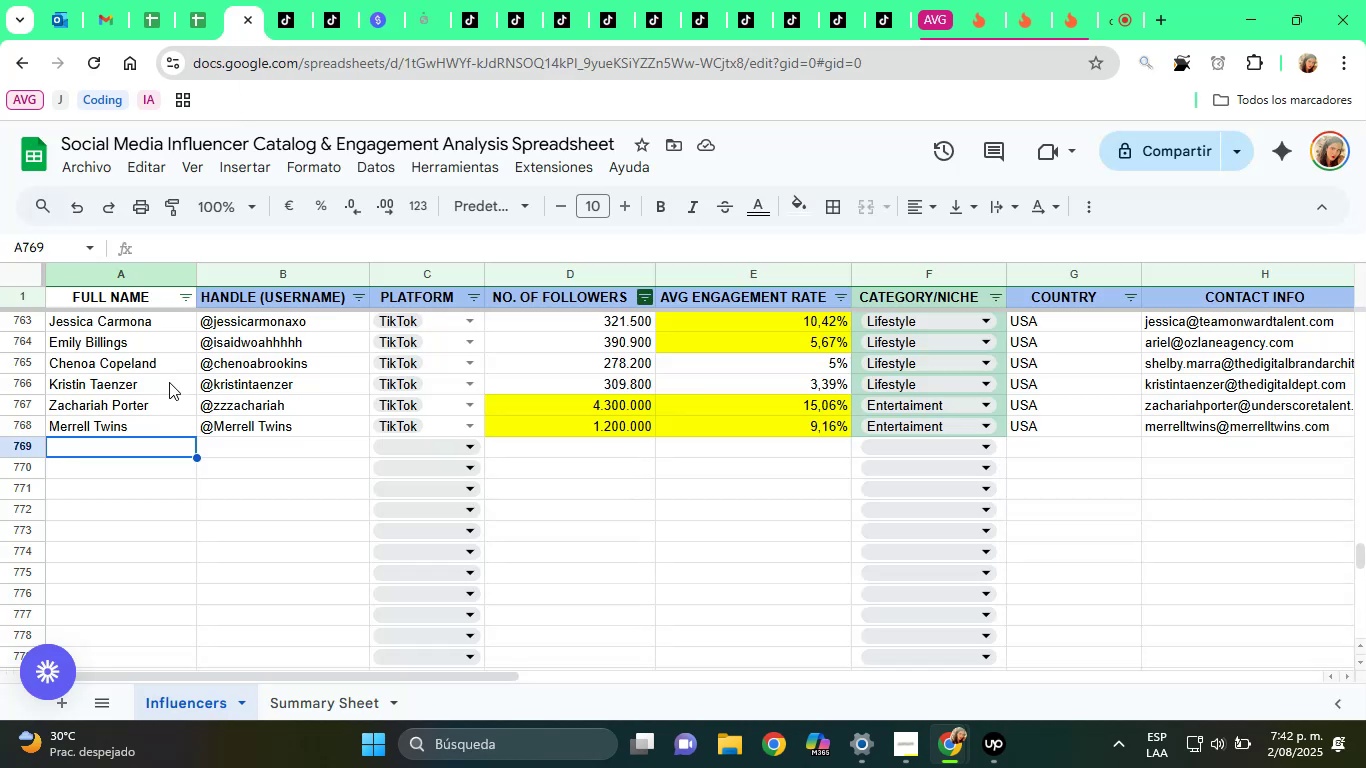 
key(Control+ControlLeft)
 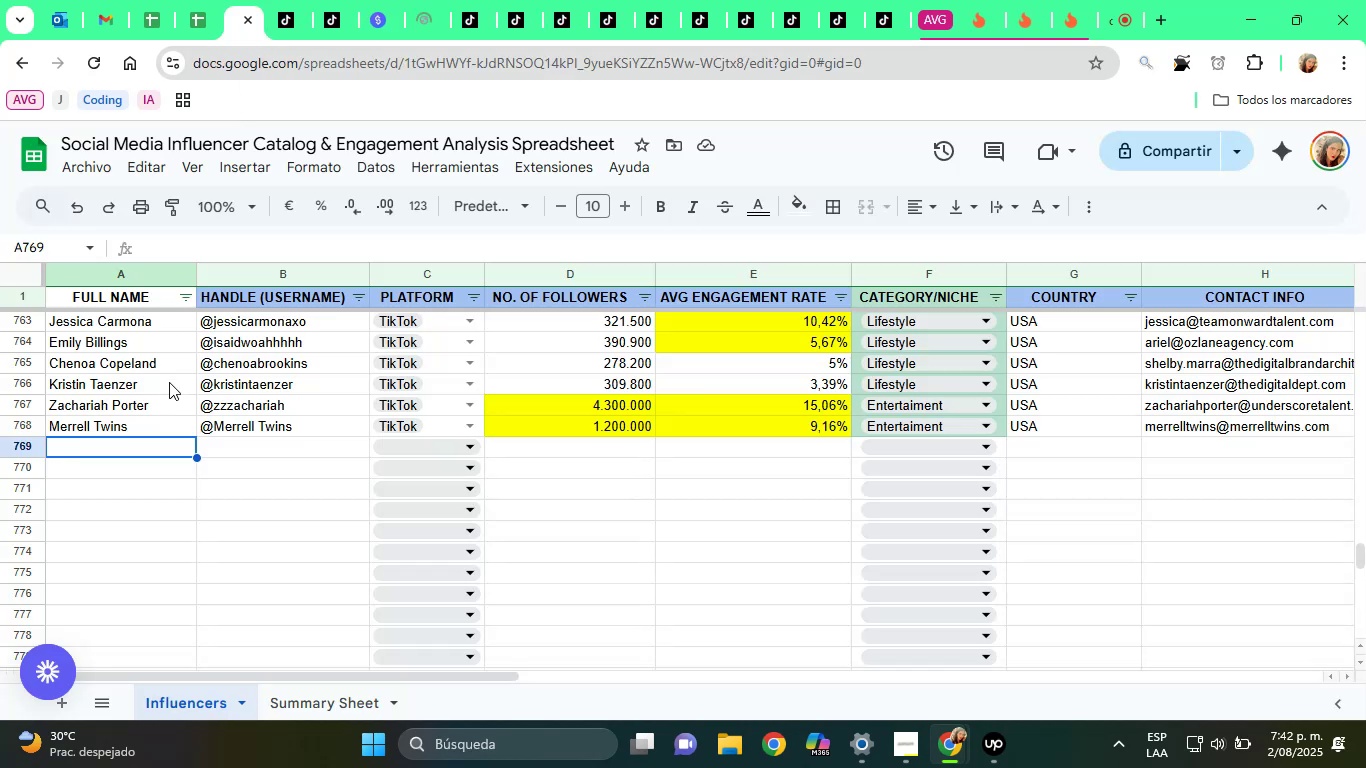 
key(Control+V)
 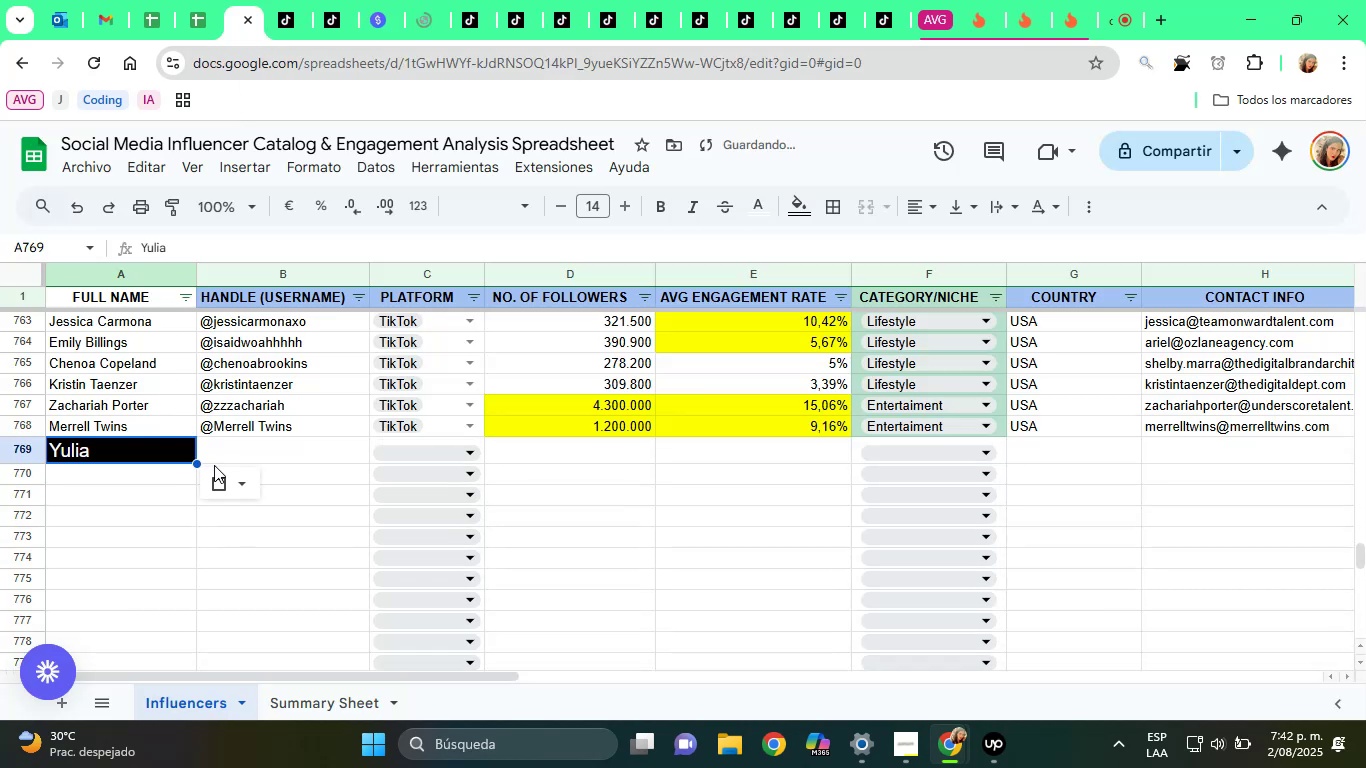 
left_click([224, 491])
 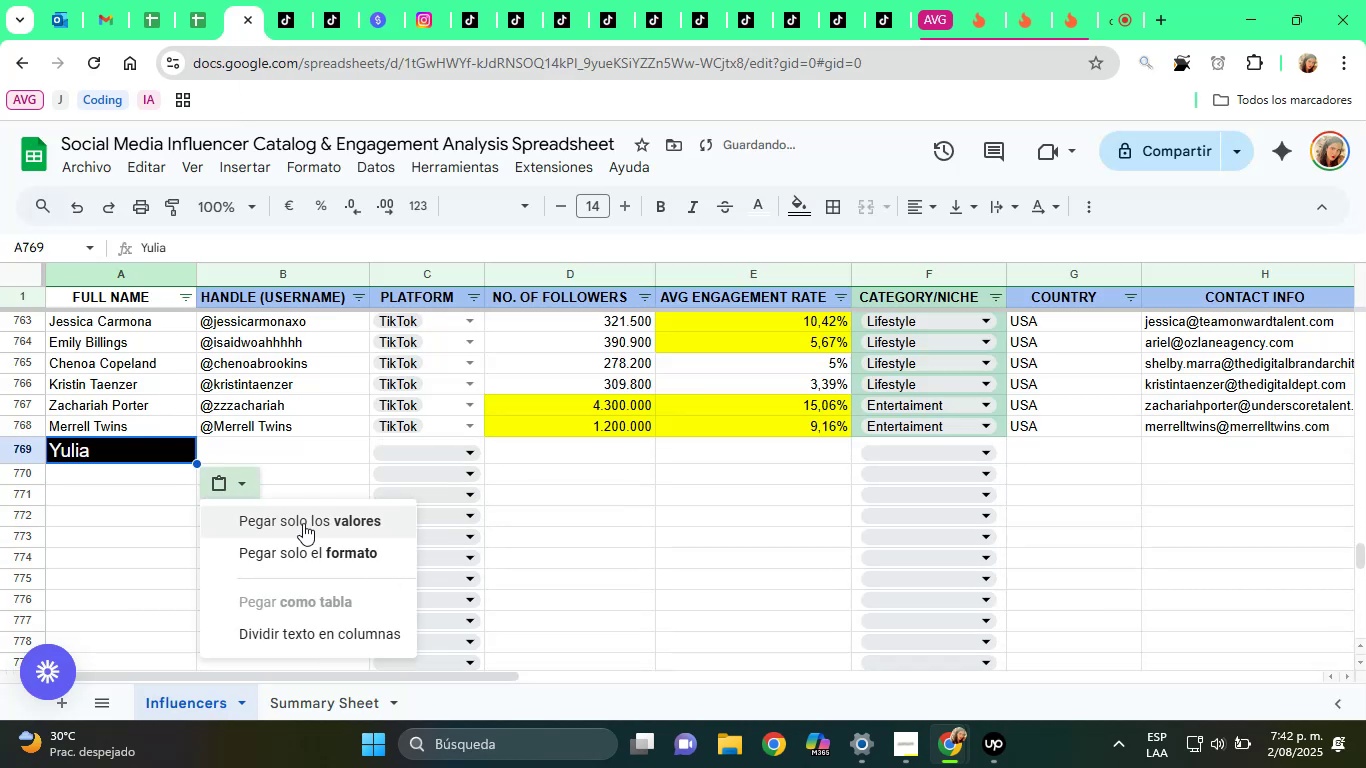 
left_click([309, 526])
 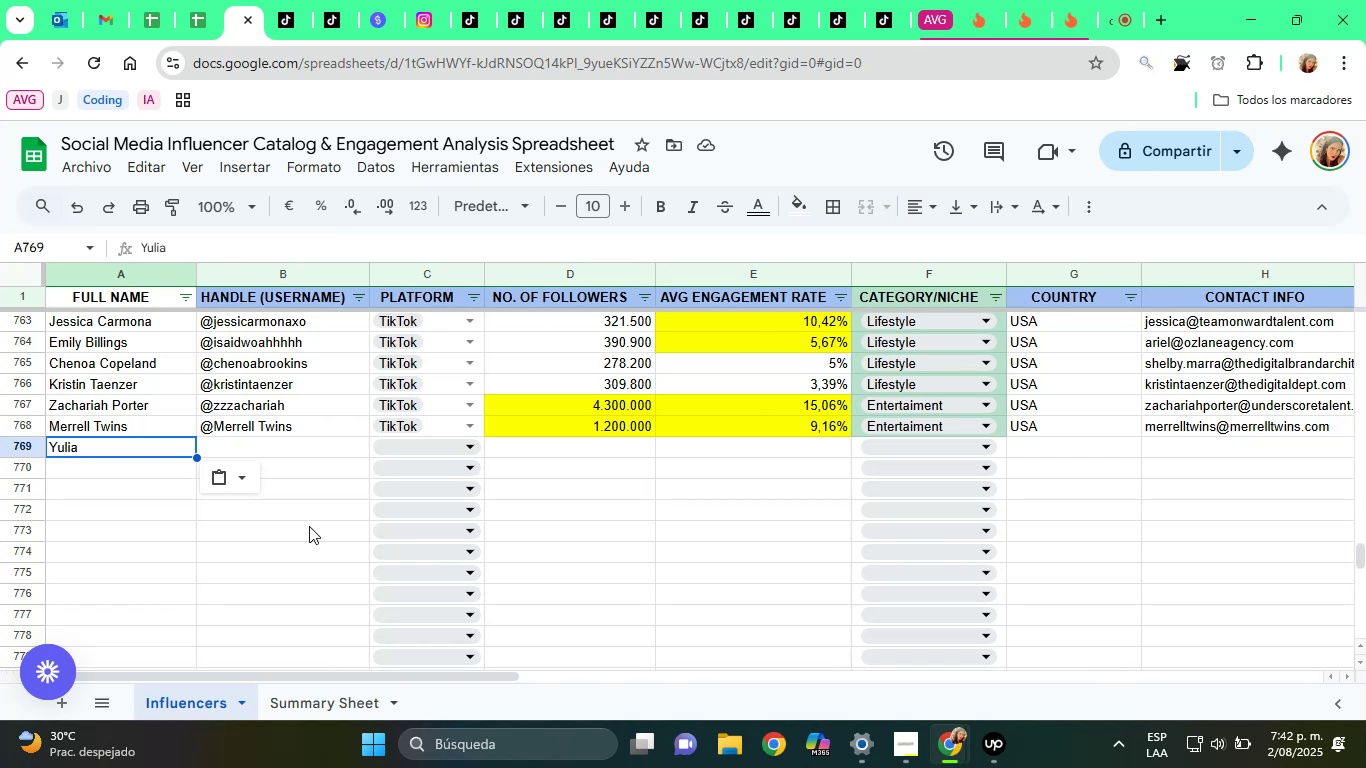 
wait(23.21)
 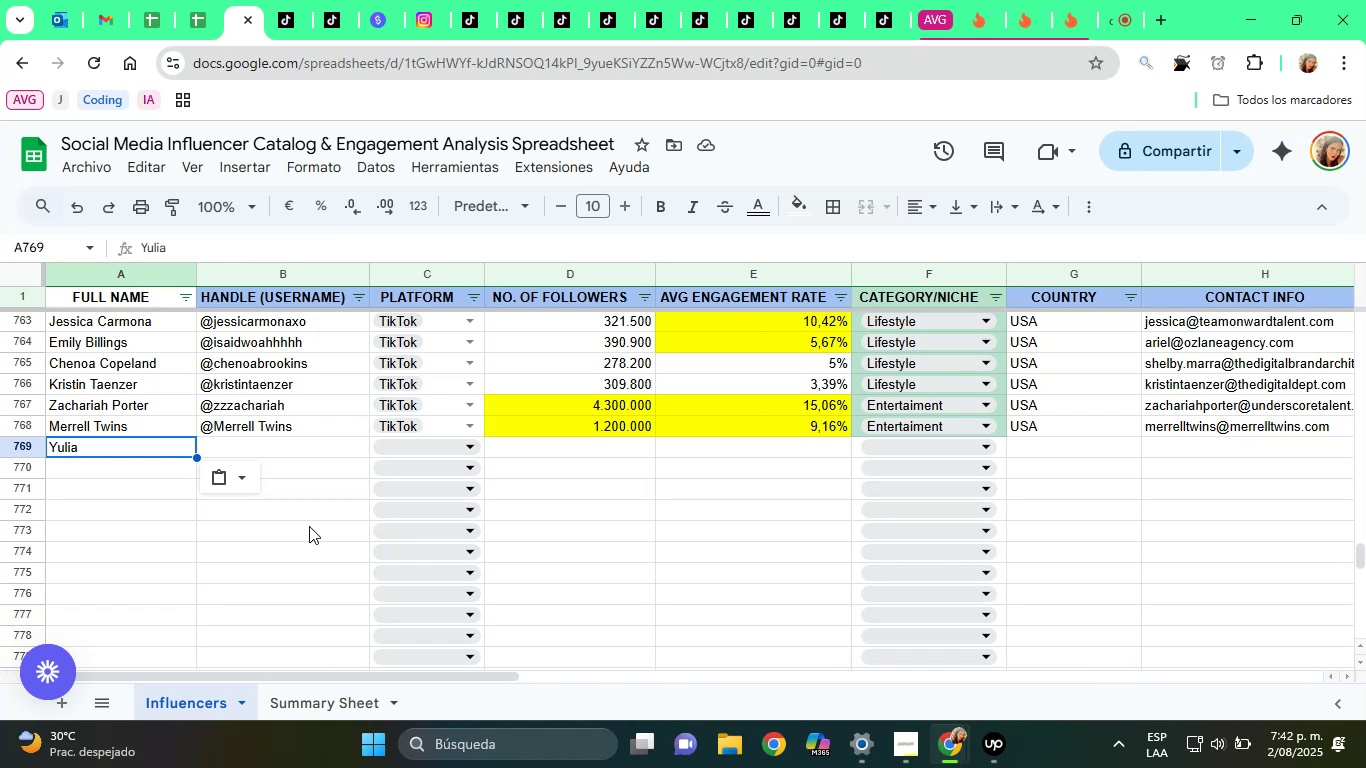 
left_click([412, 9])
 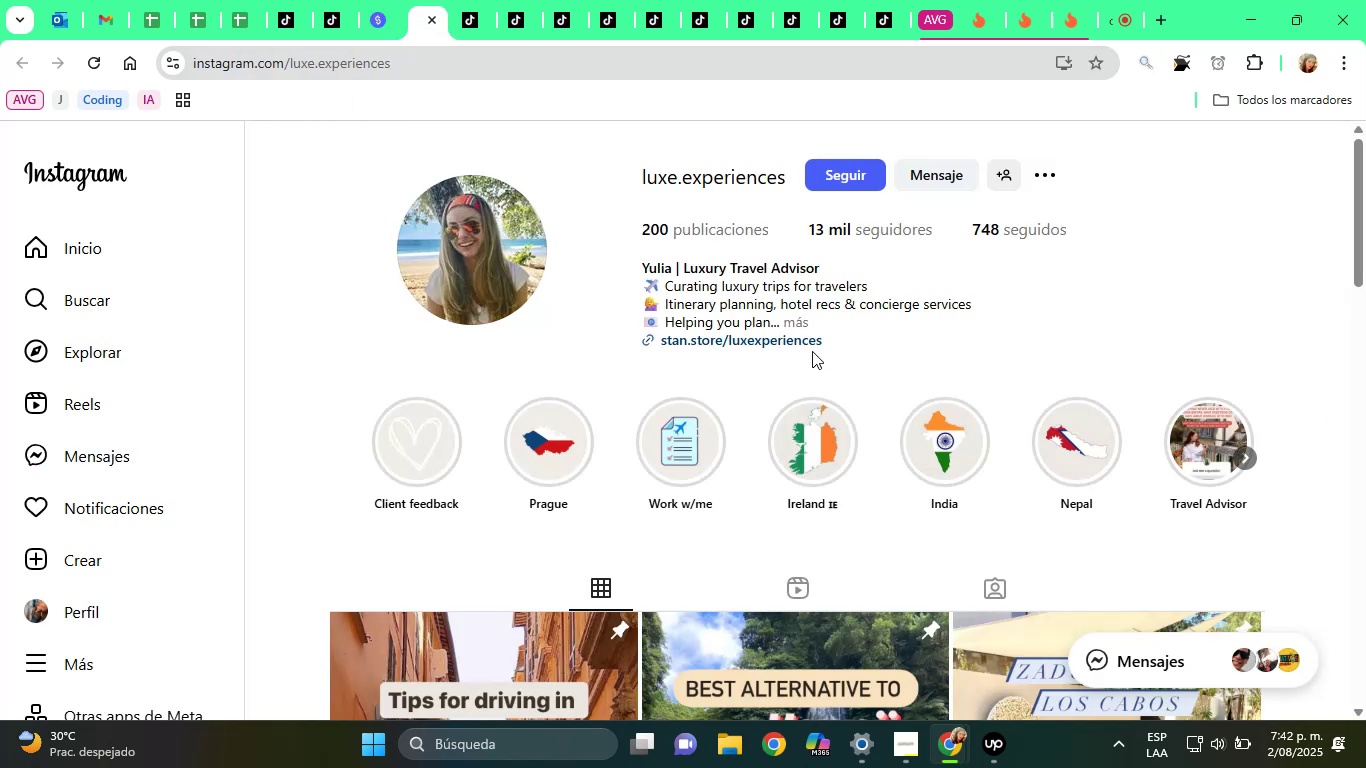 
left_click([791, 317])
 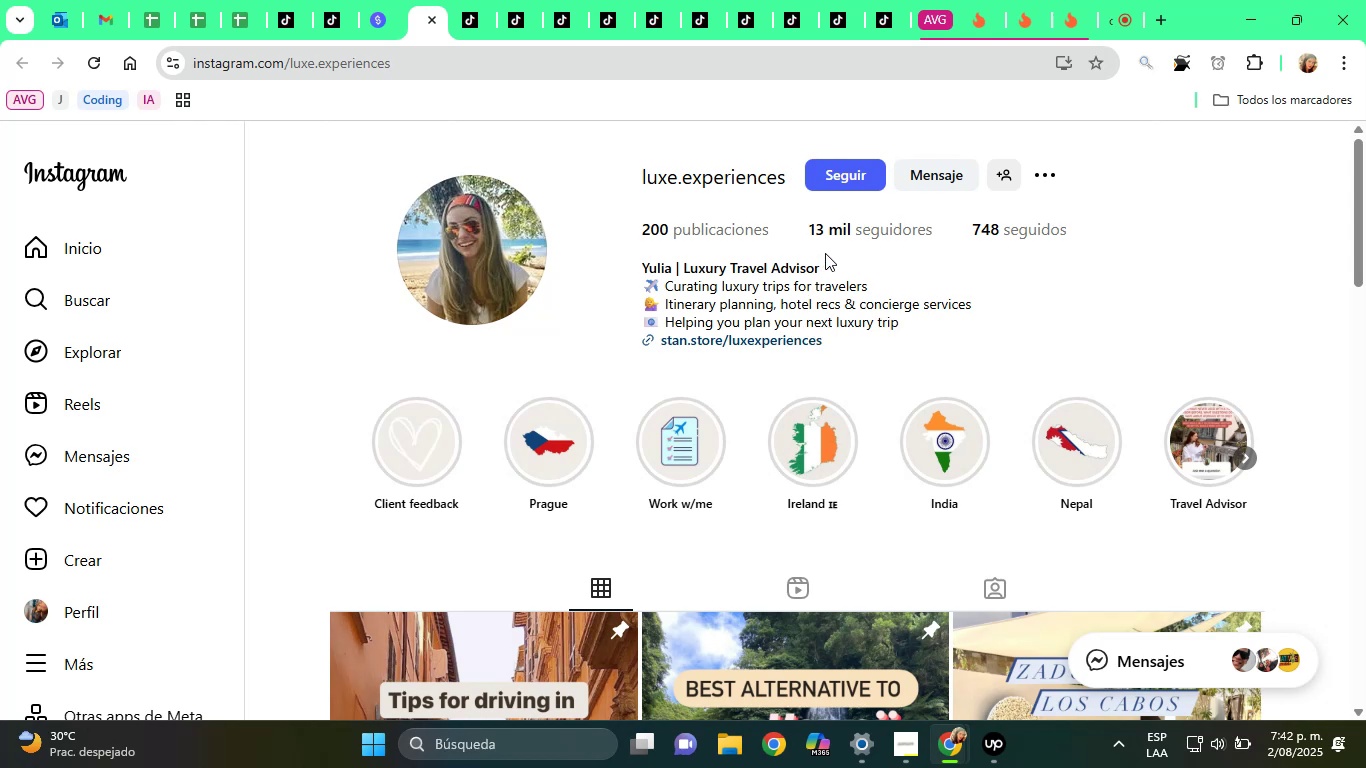 
scroll: coordinate [797, 330], scroll_direction: down, amount: 4.0
 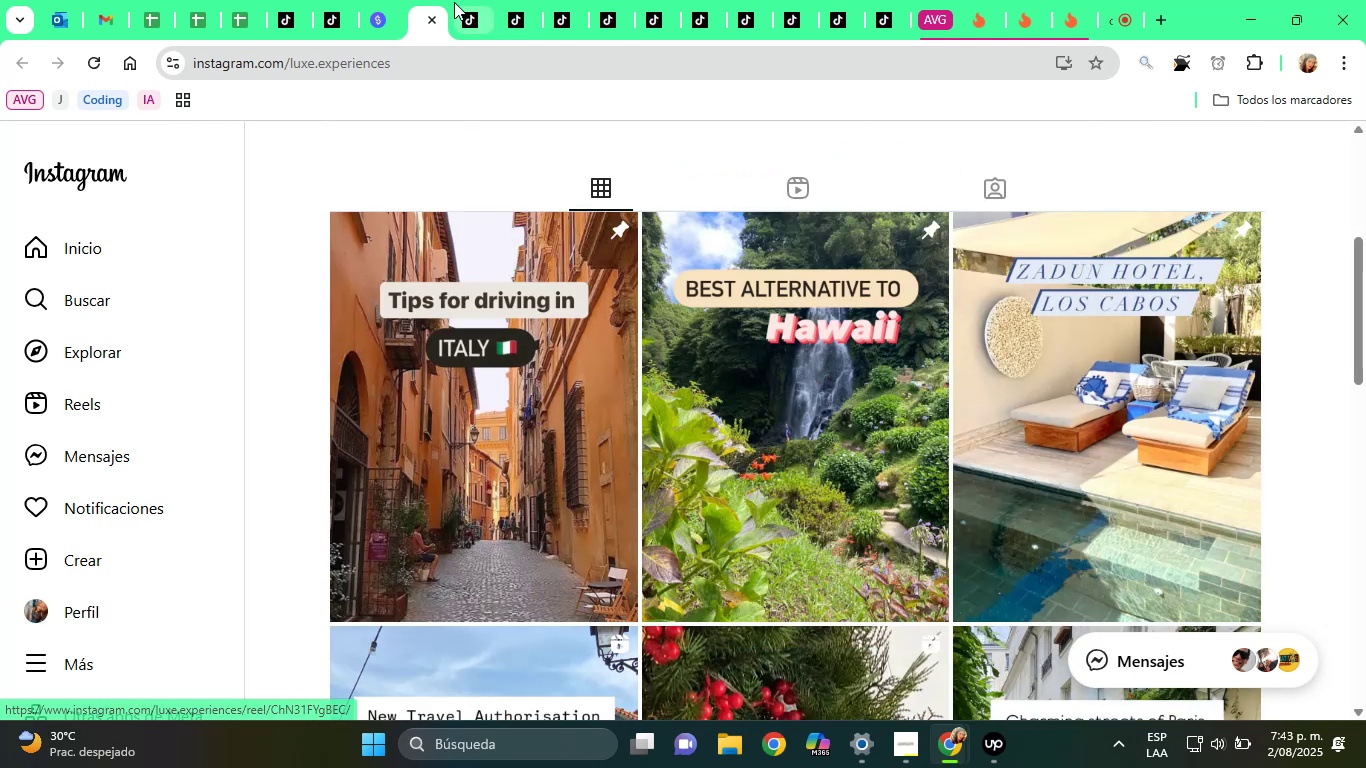 
left_click([421, 59])
 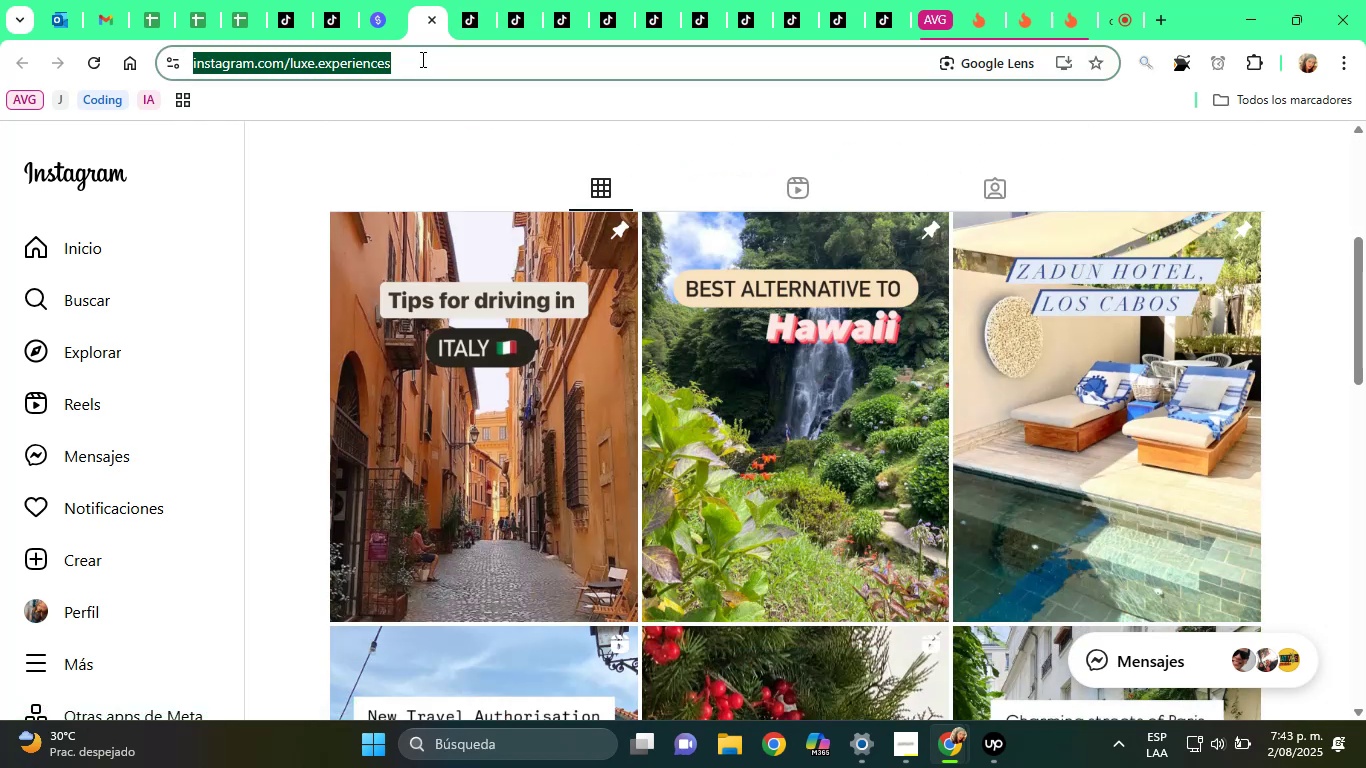 
key(Control+C)
 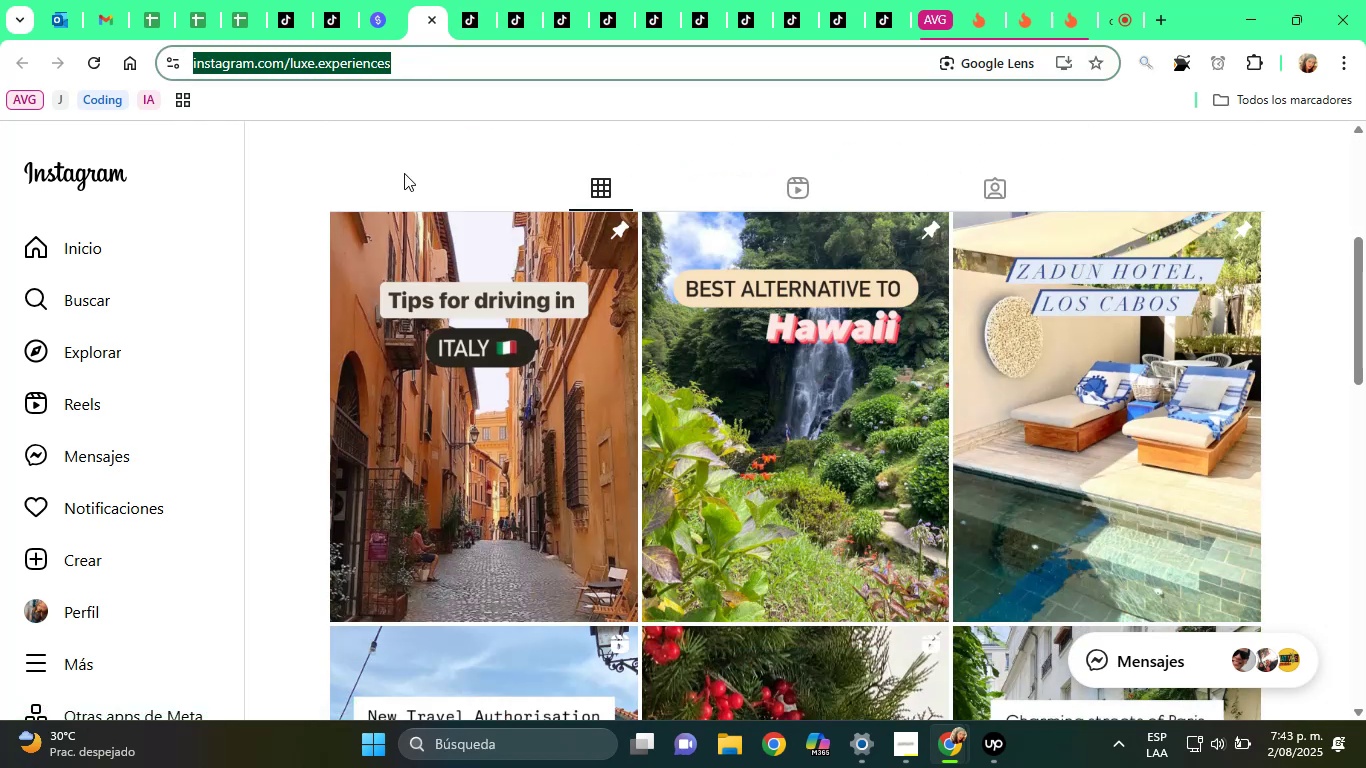 
scroll: coordinate [495, 386], scroll_direction: up, amount: 6.0
 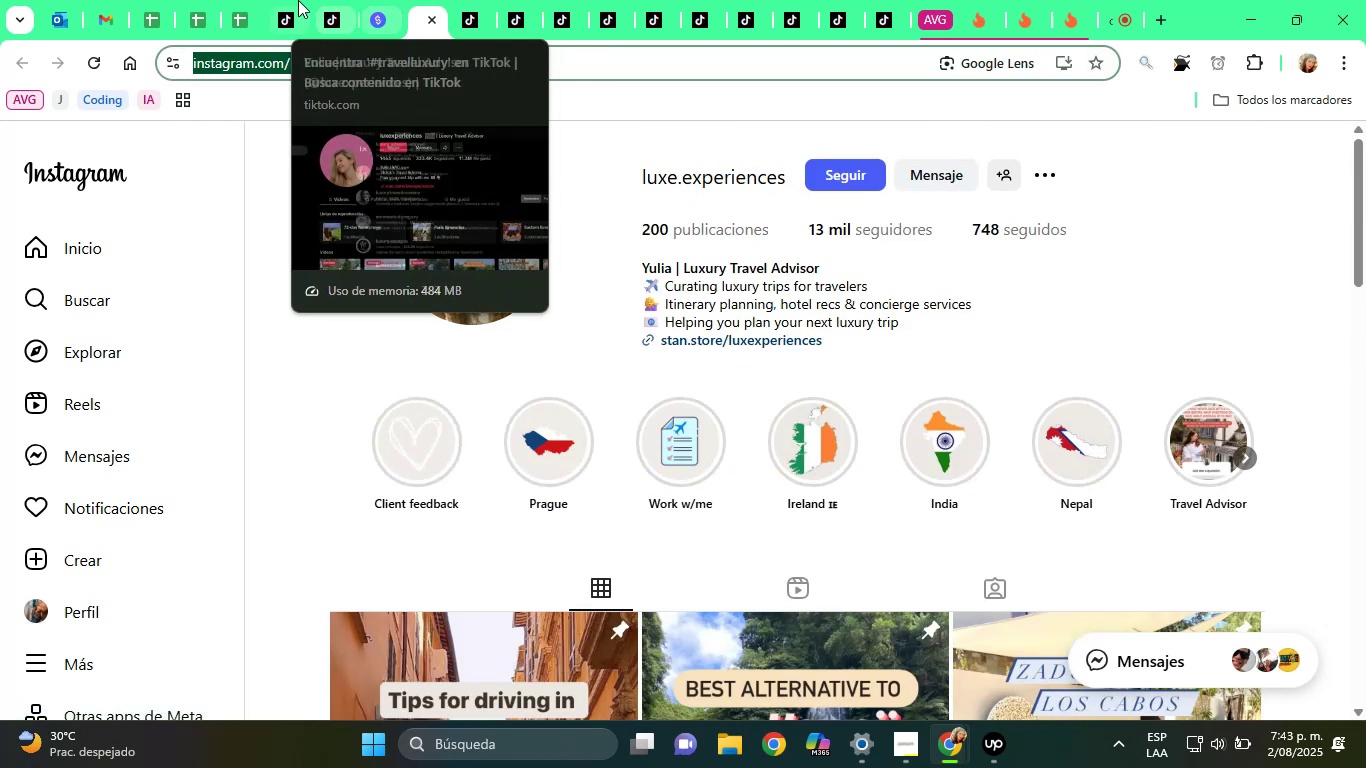 
left_click([242, 0])
 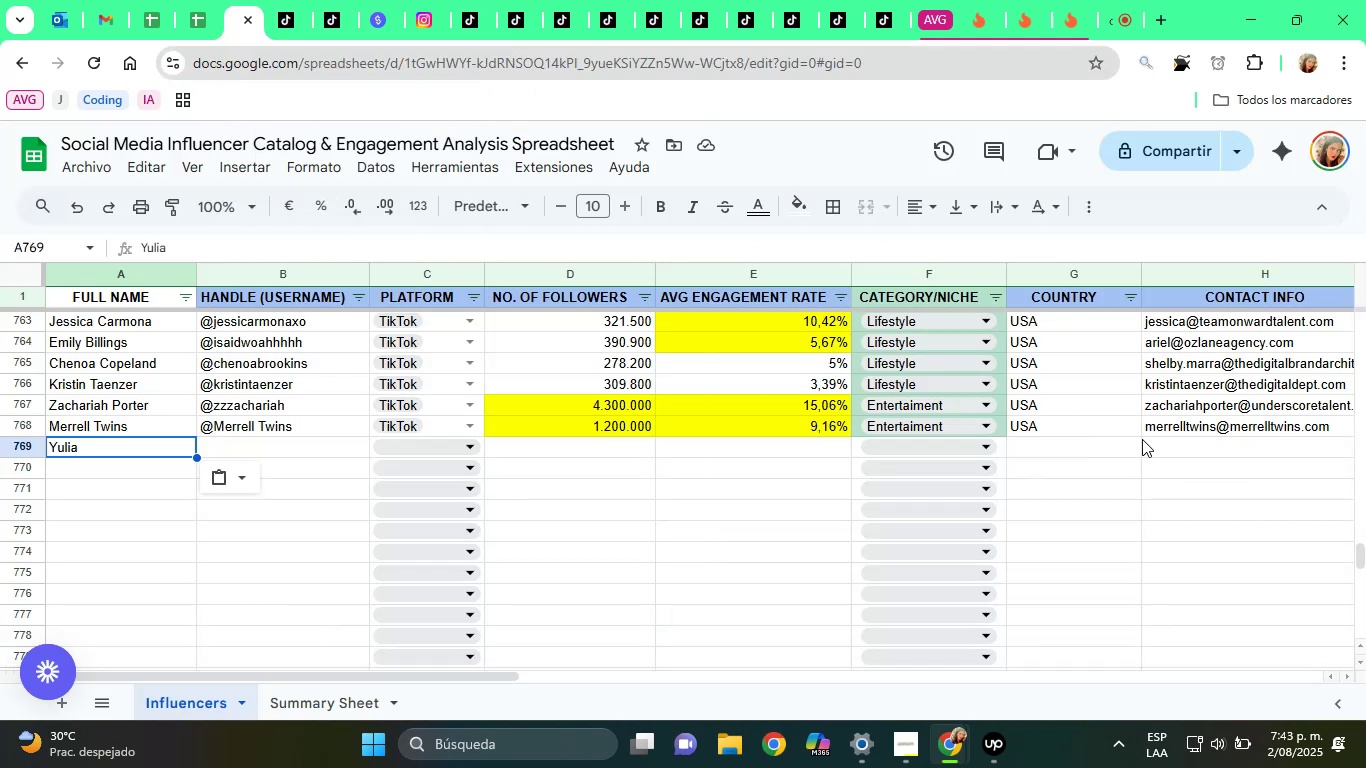 
left_click([1181, 446])
 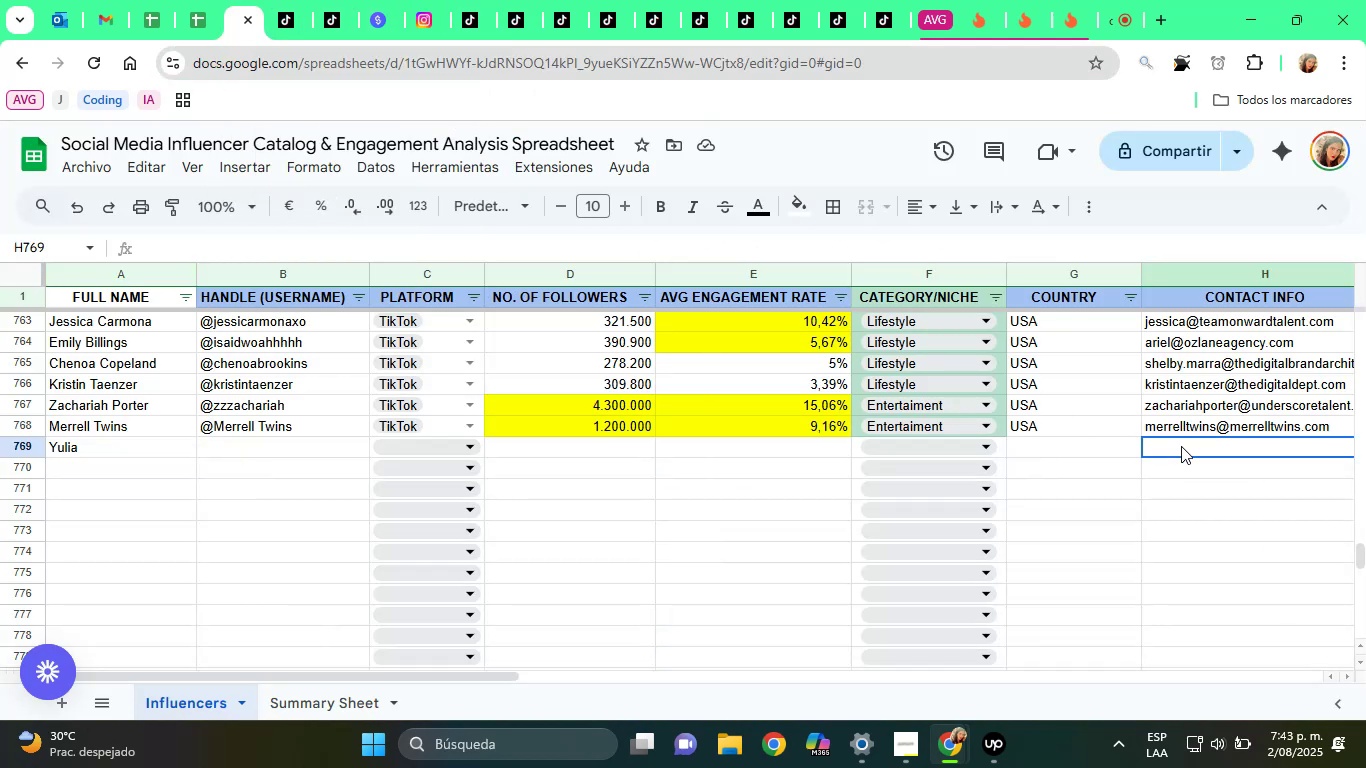 
key(Control+ControlLeft)
 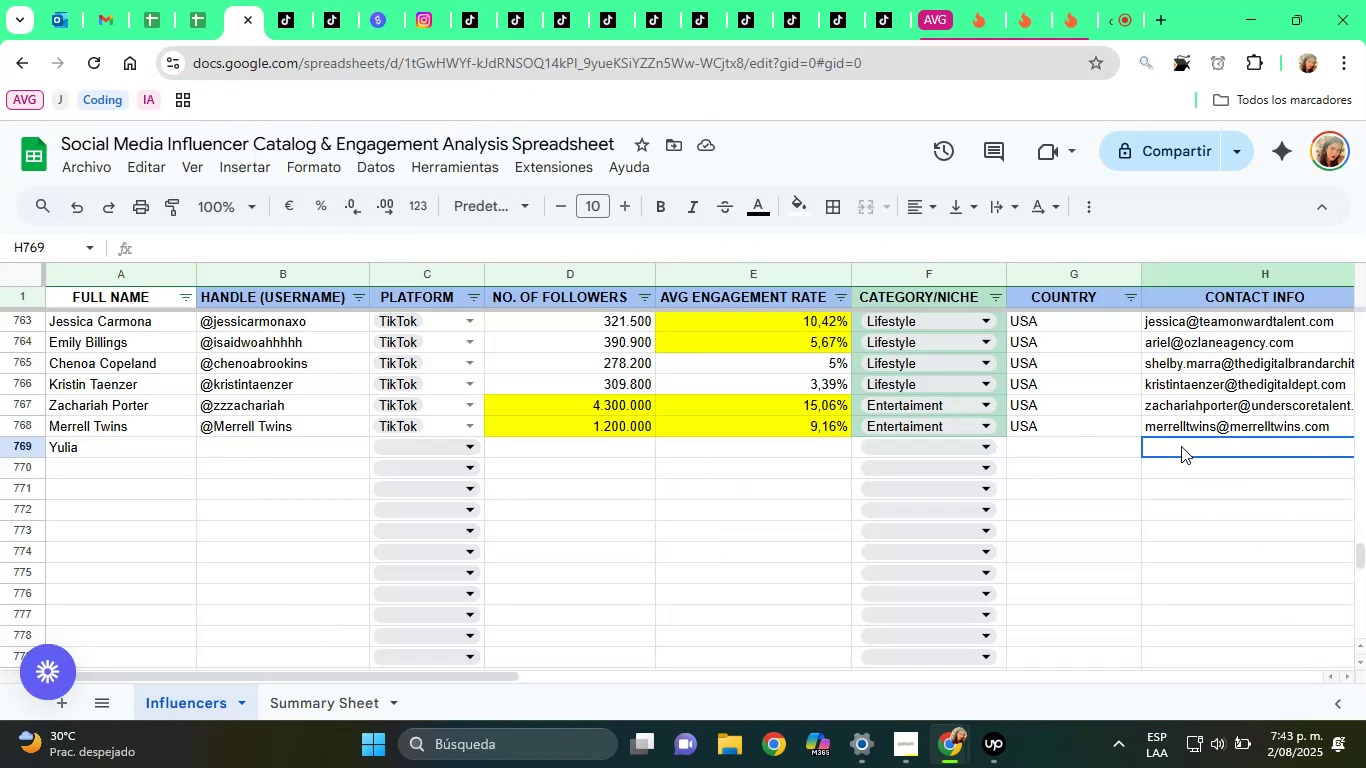 
key(Control+V)
 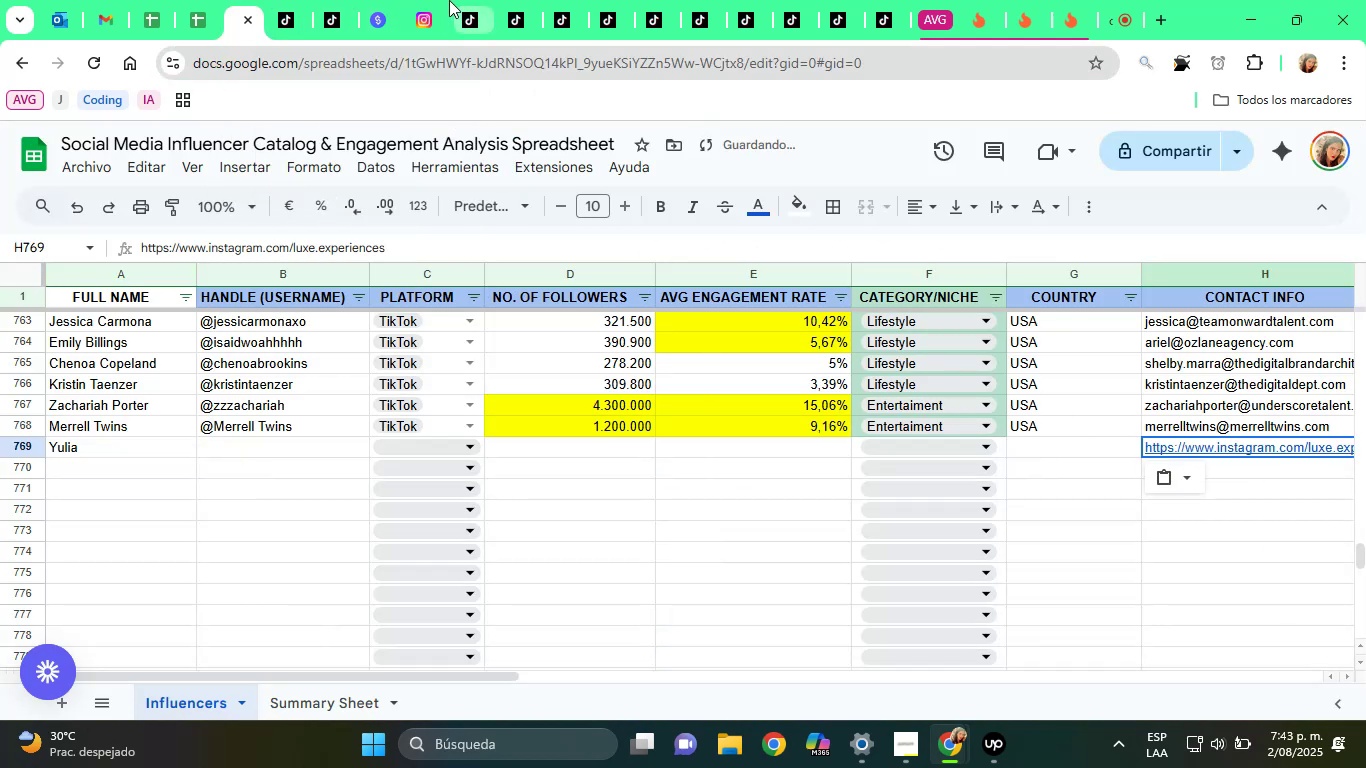 
left_click([417, 0])
 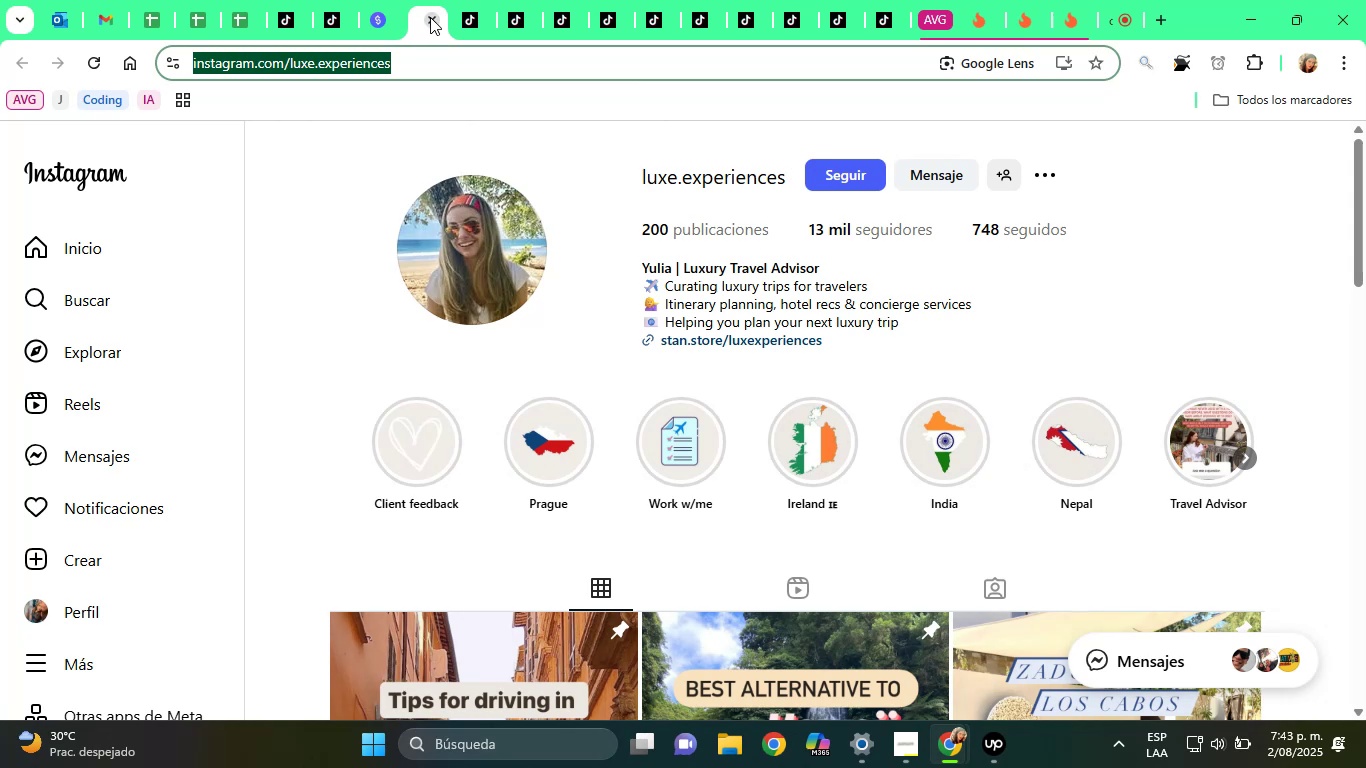 
left_click([430, 17])
 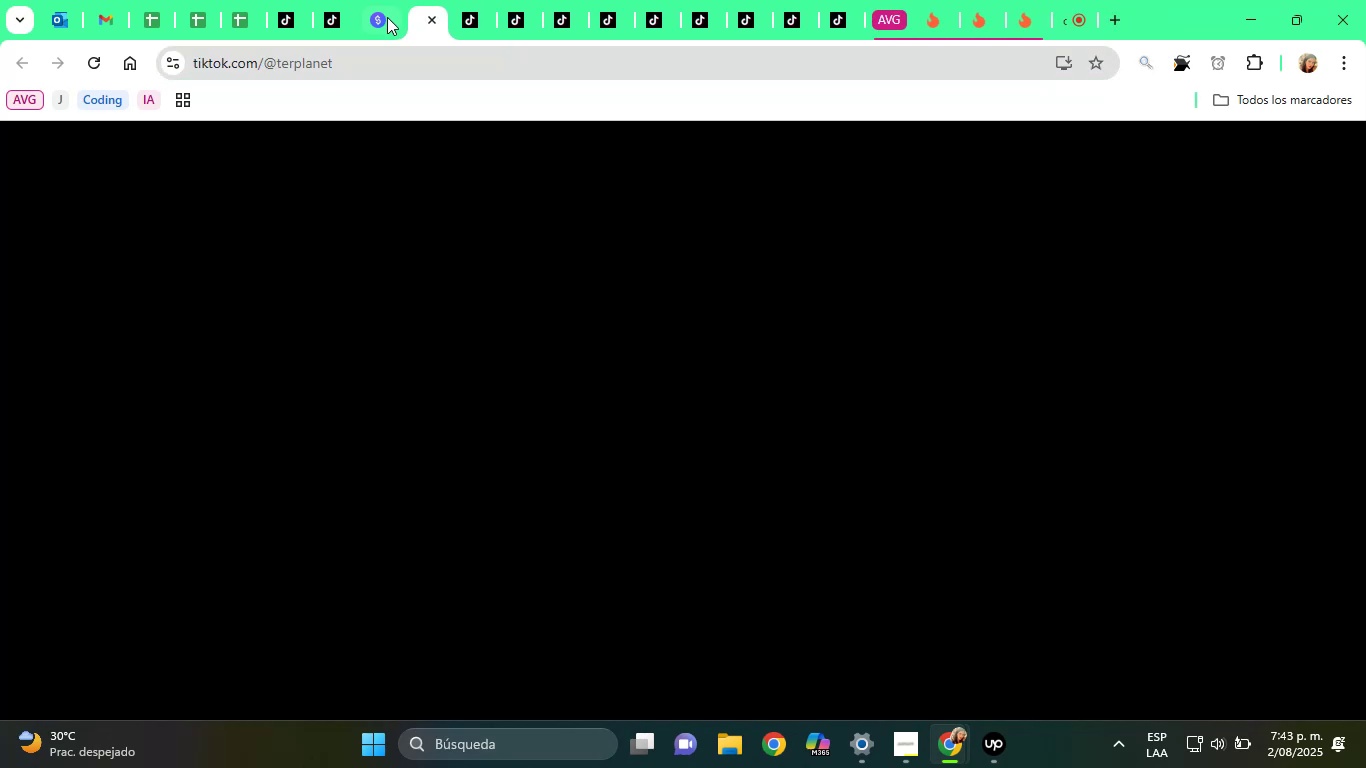 
left_click([370, 9])
 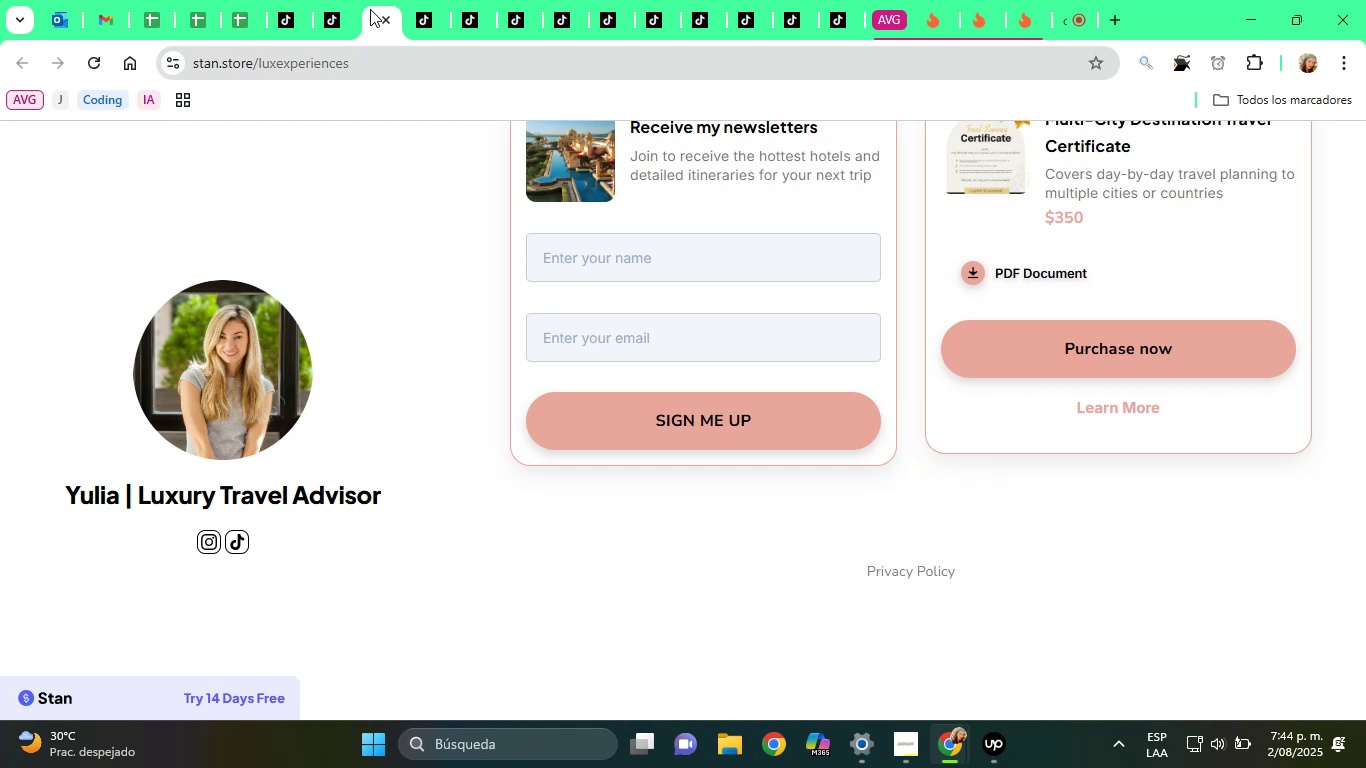 
wait(72.72)
 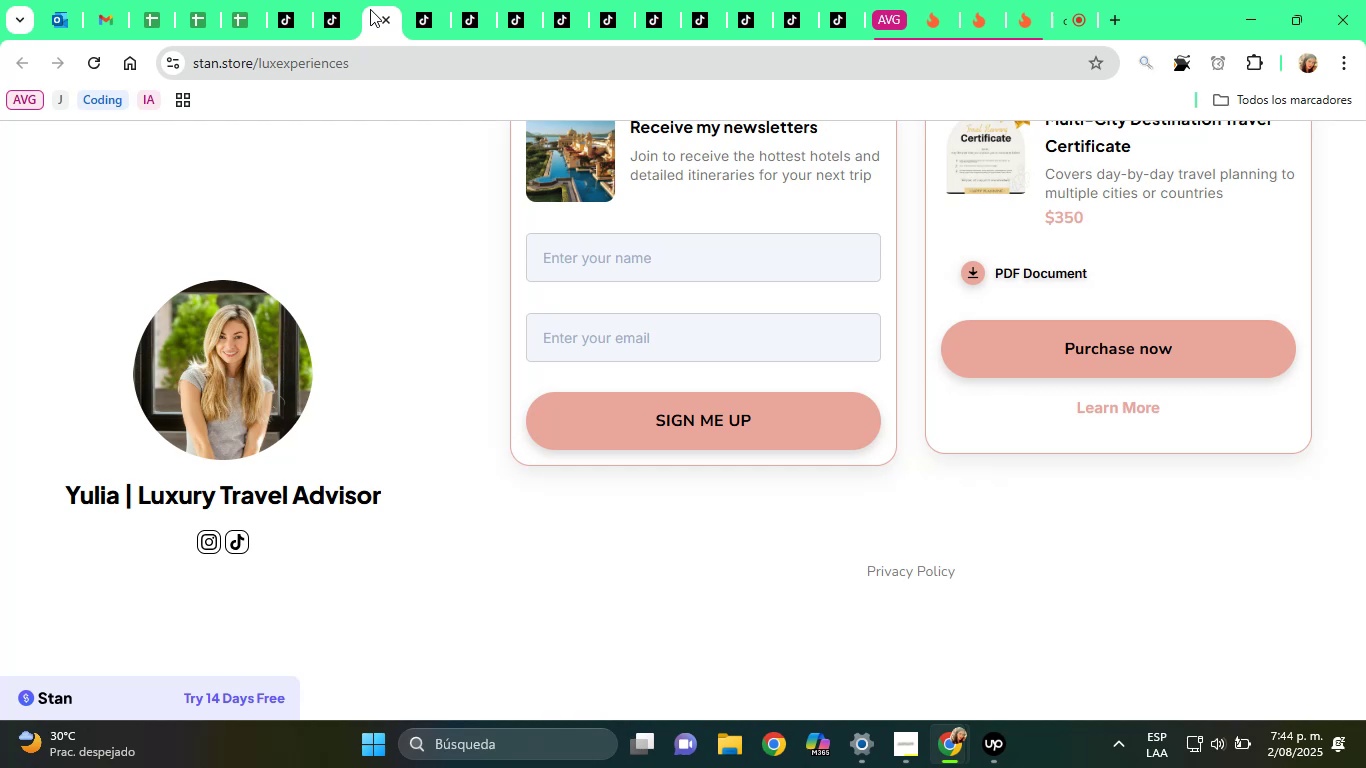 
scroll: coordinate [880, 291], scroll_direction: up, amount: 10.0
 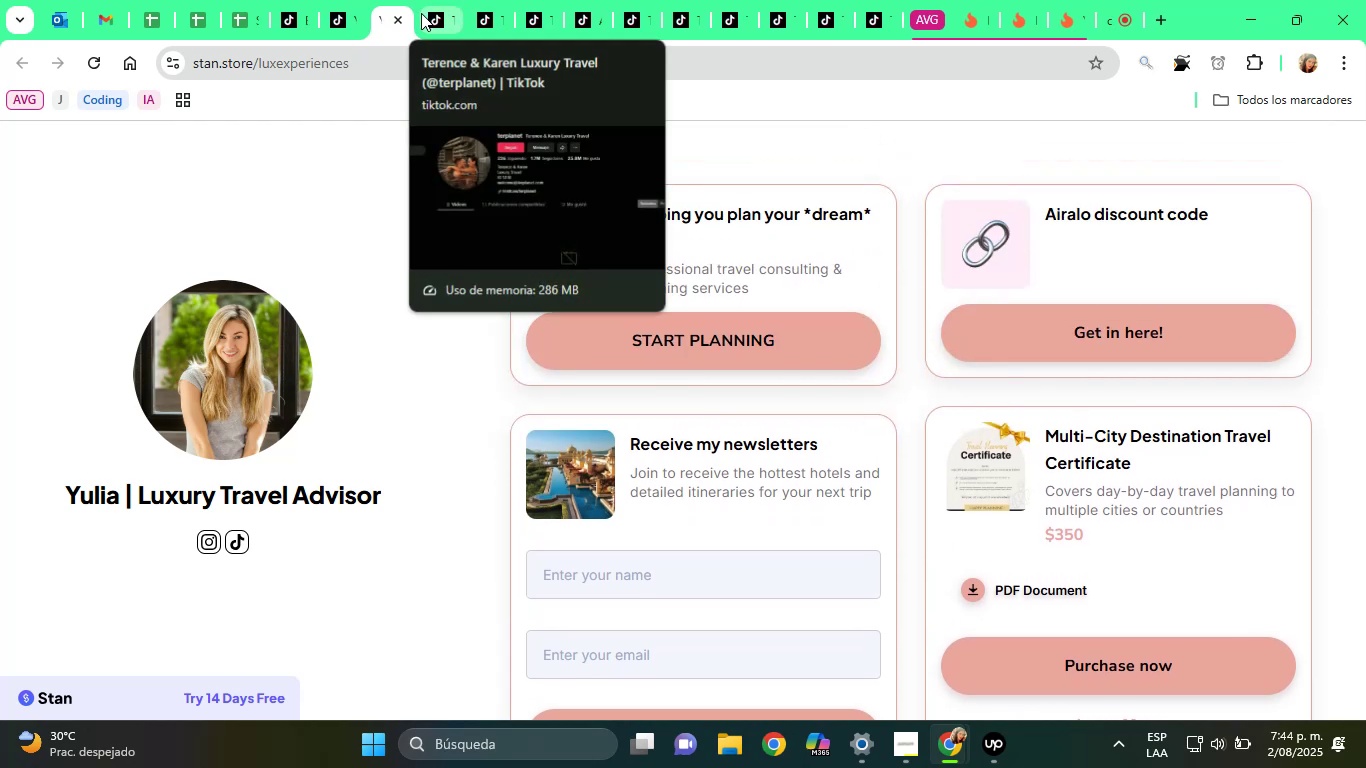 
left_click([400, 16])
 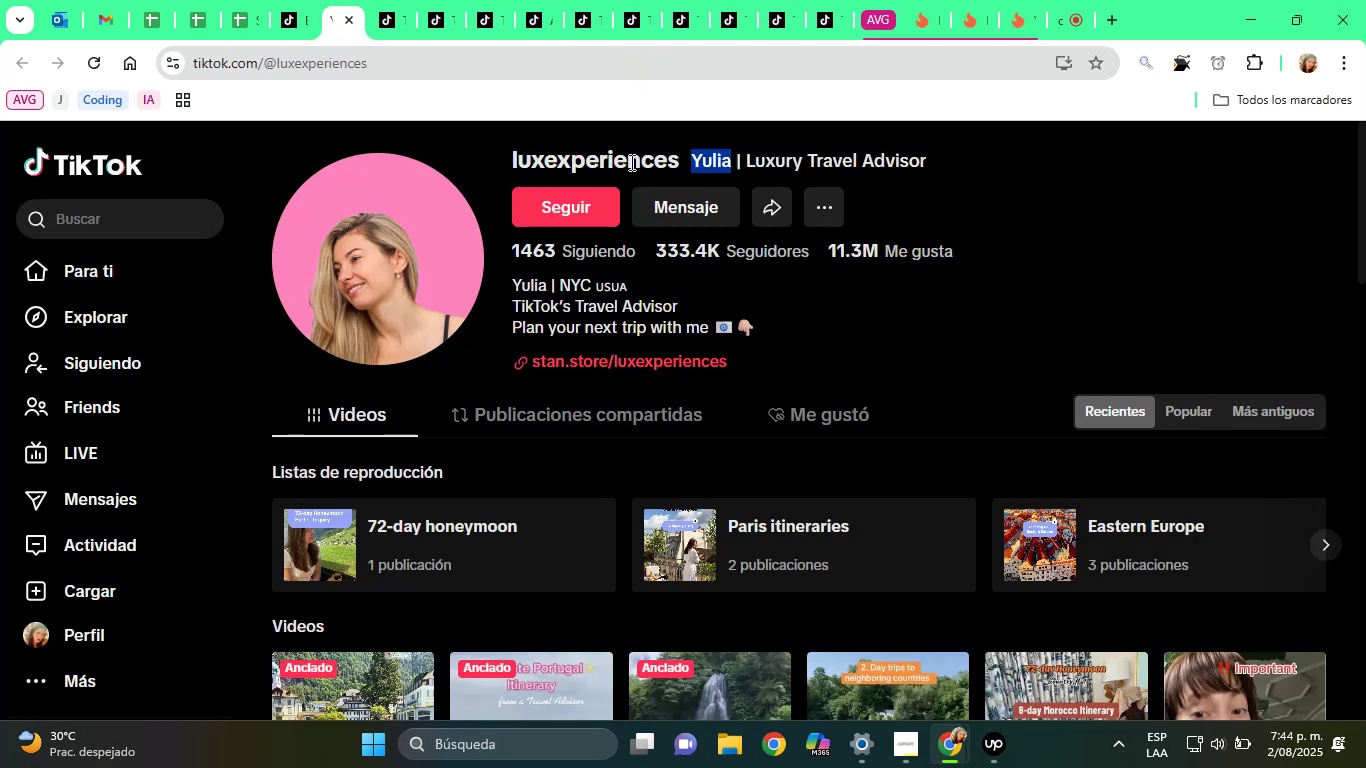 
double_click([578, 165])
 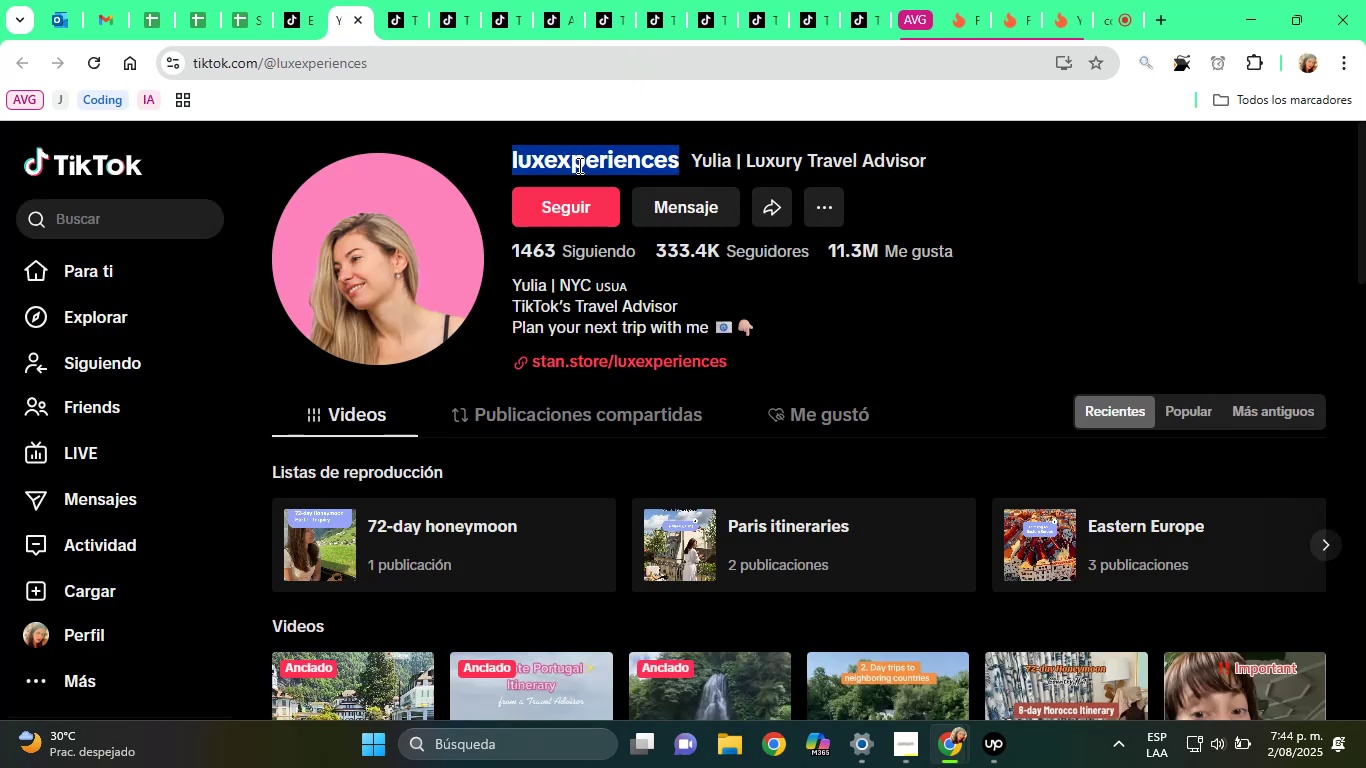 
key(Control+ControlLeft)
 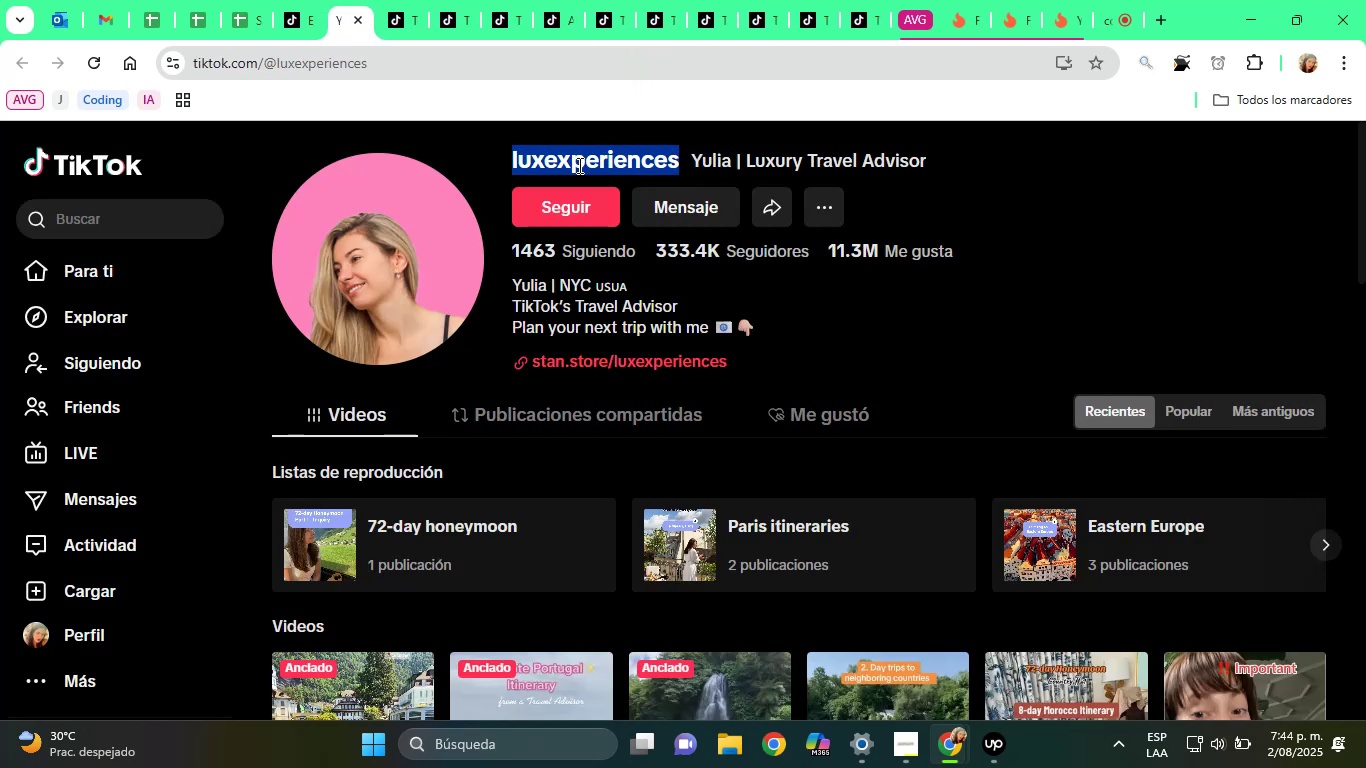 
key(Control+C)
 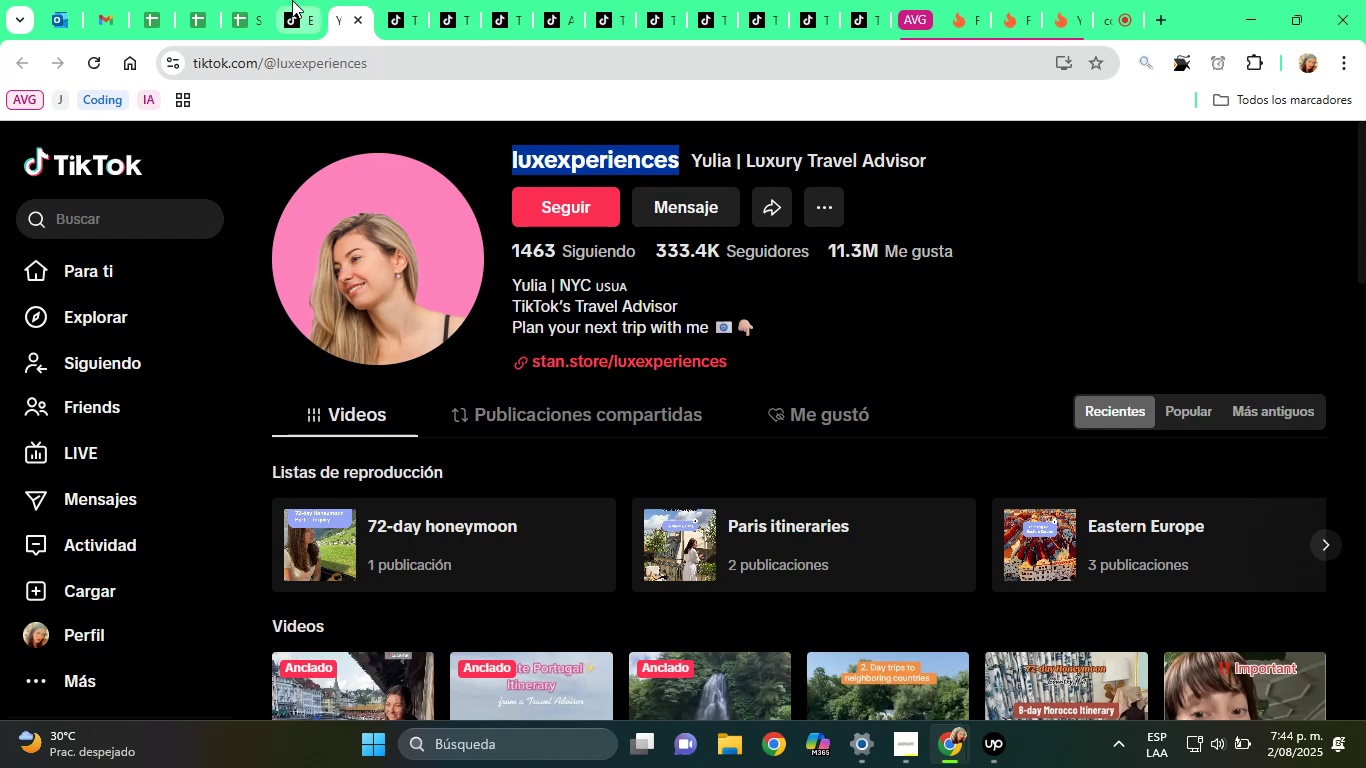 
left_click([245, 0])
 